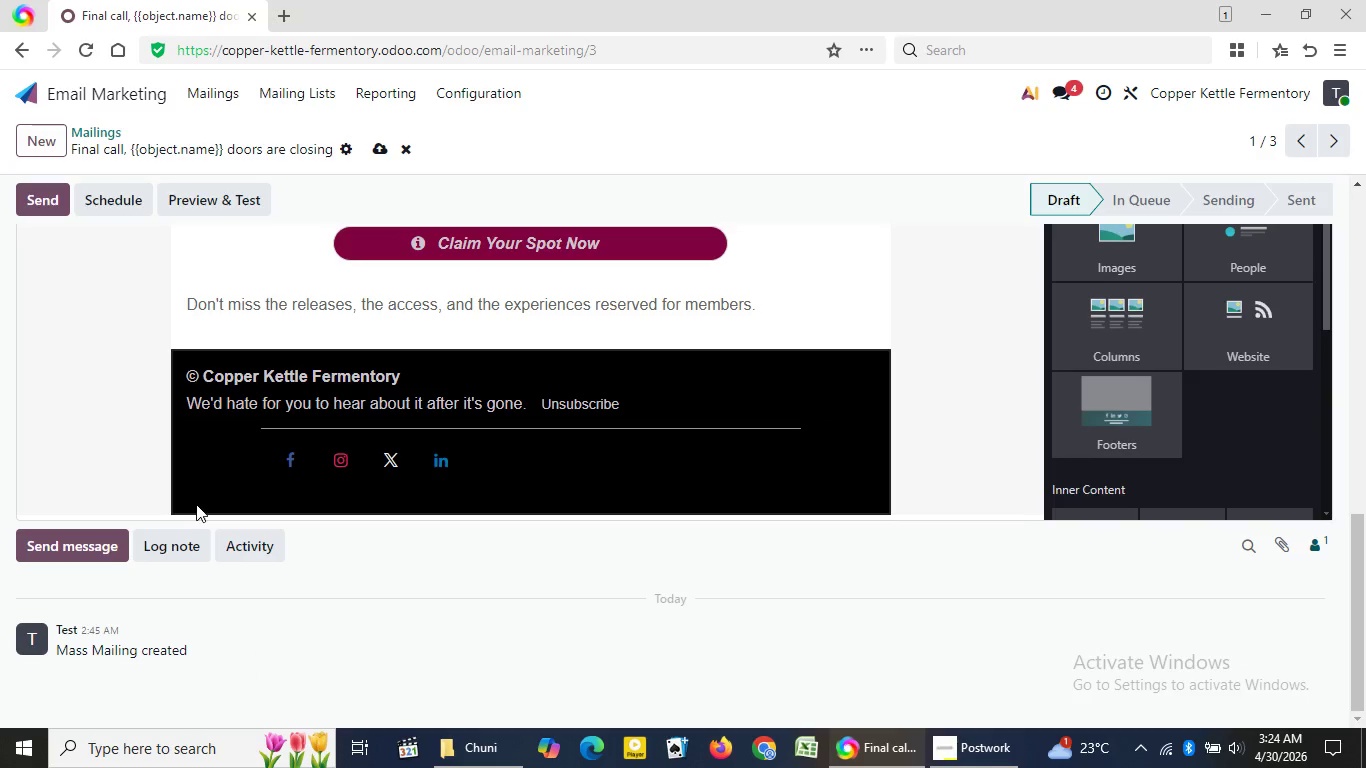 
left_click([196, 504])
 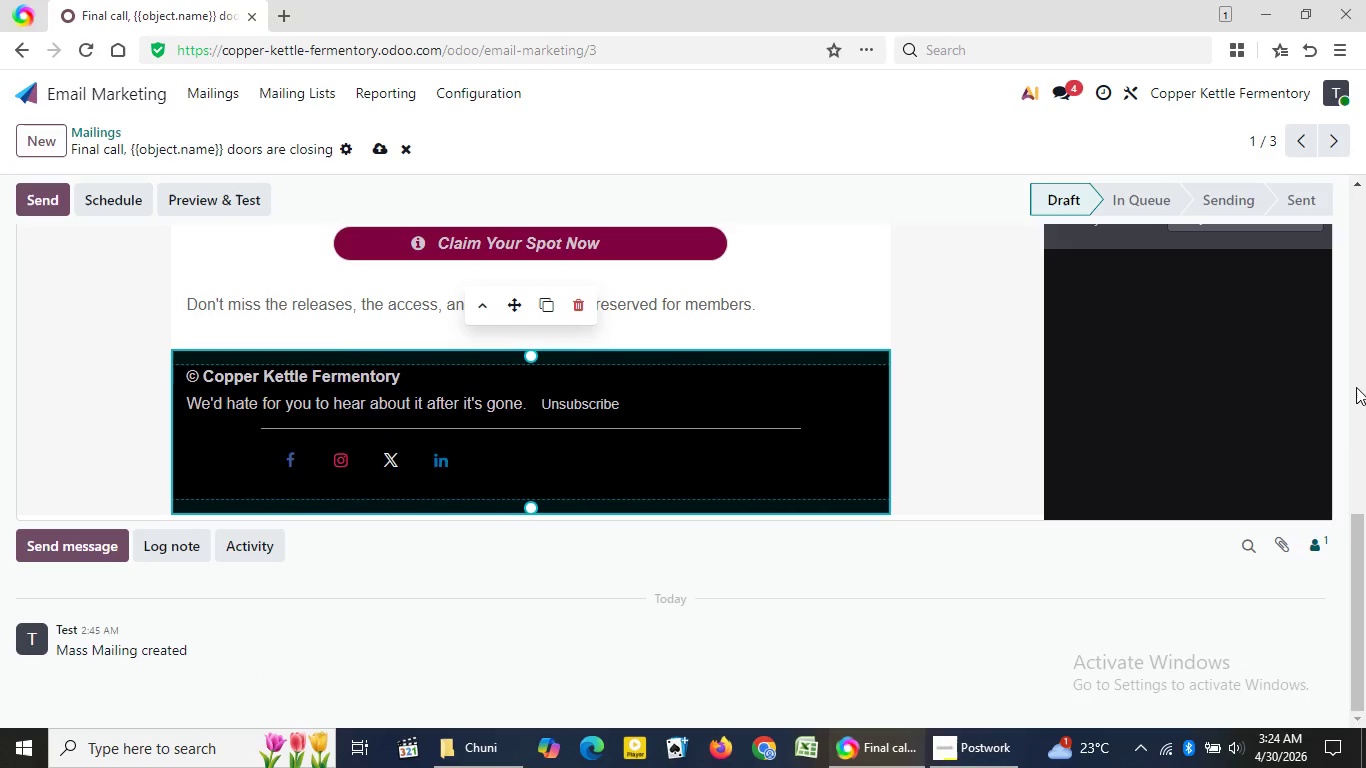 
wait(6.17)
 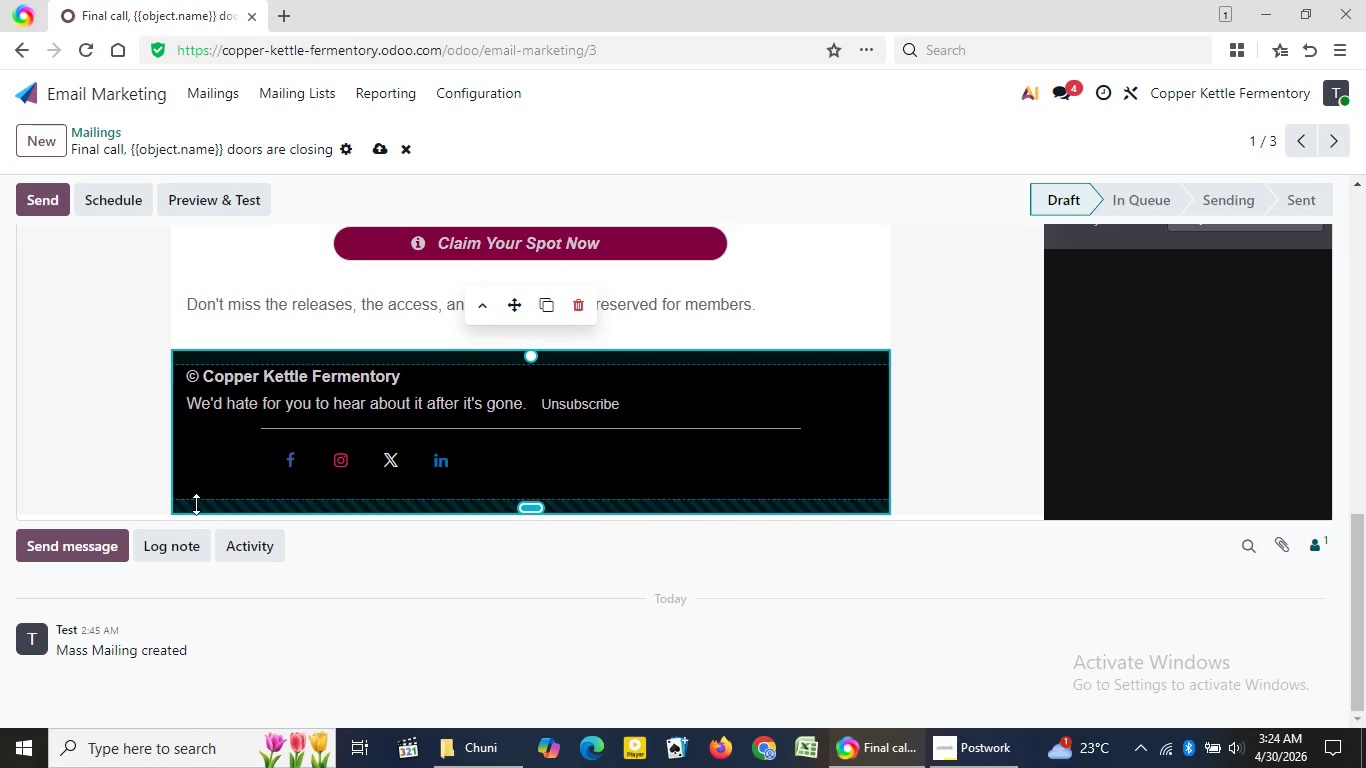 
left_click_drag(start_coordinate=[1365, 525], to_coordinate=[1365, 439])
 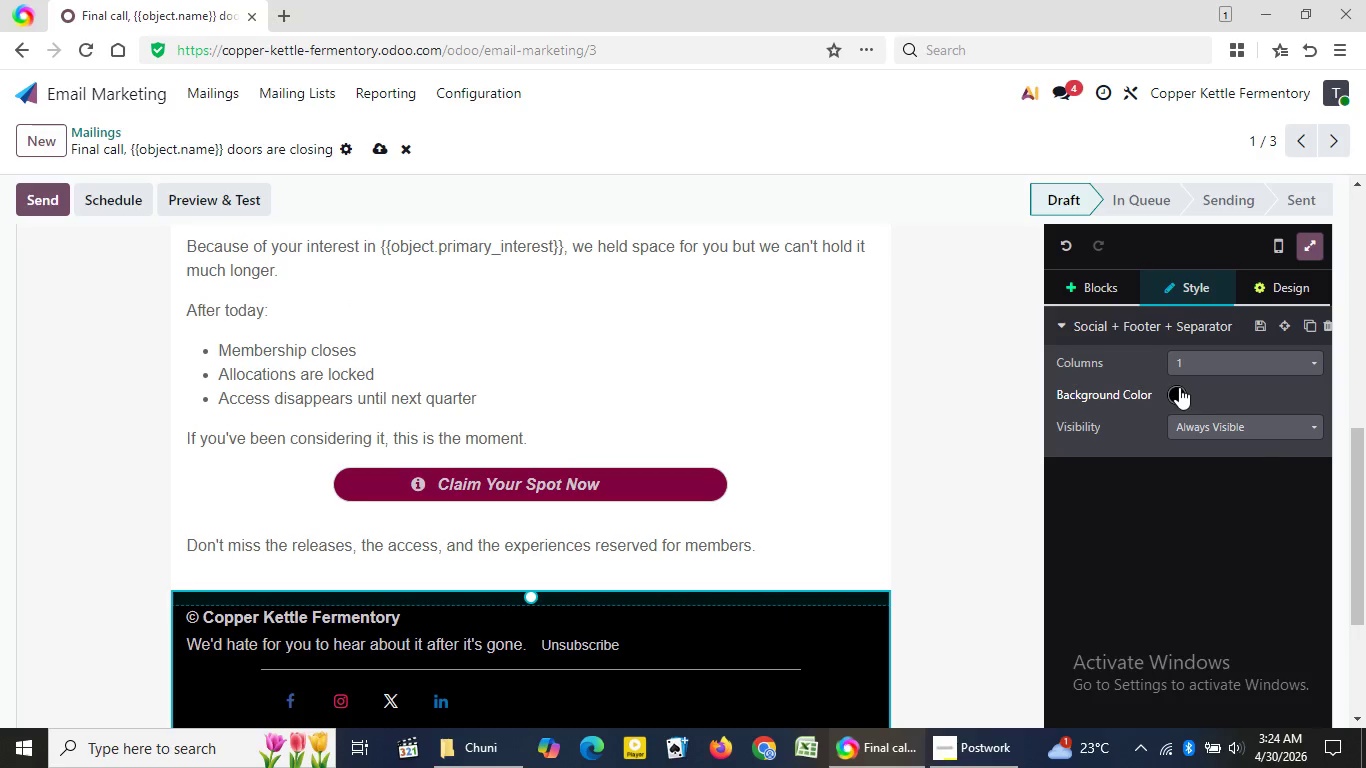 
left_click([1179, 387])
 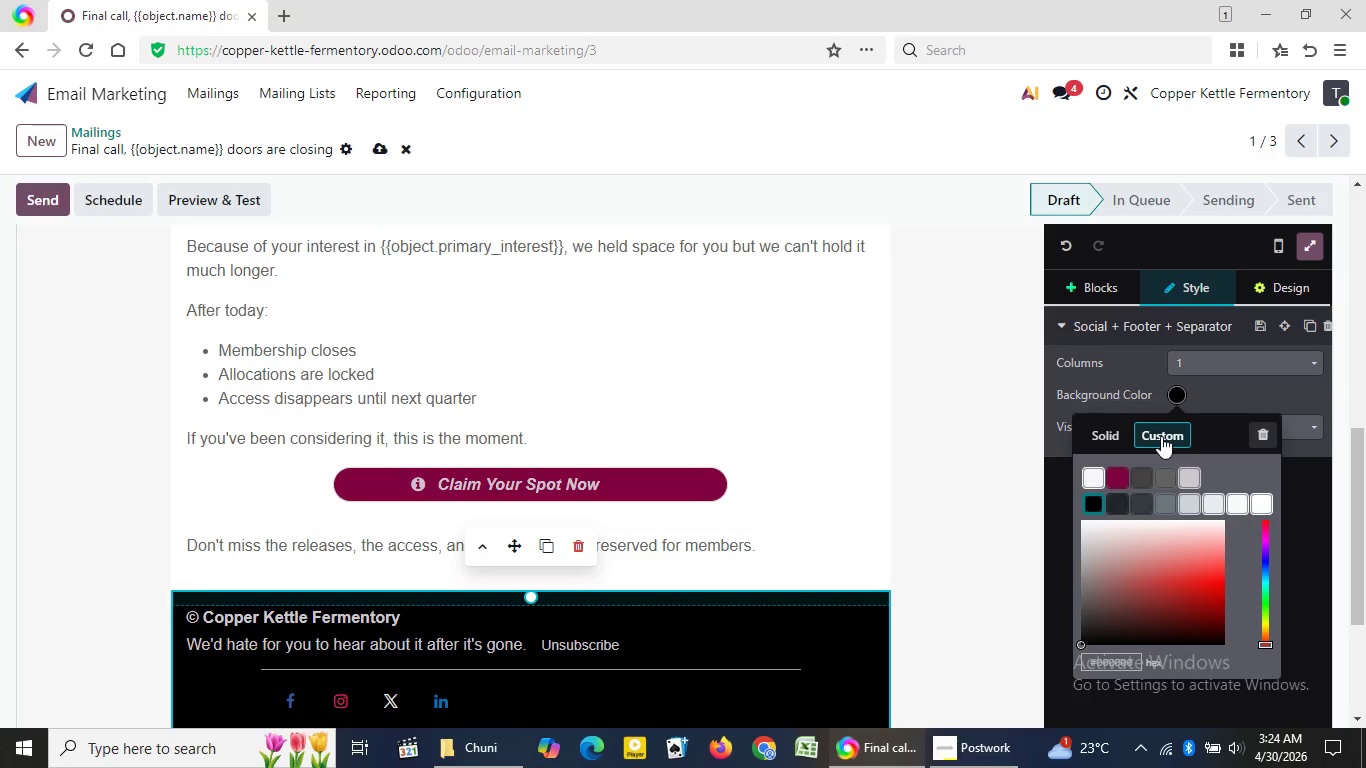 
left_click([1161, 436])
 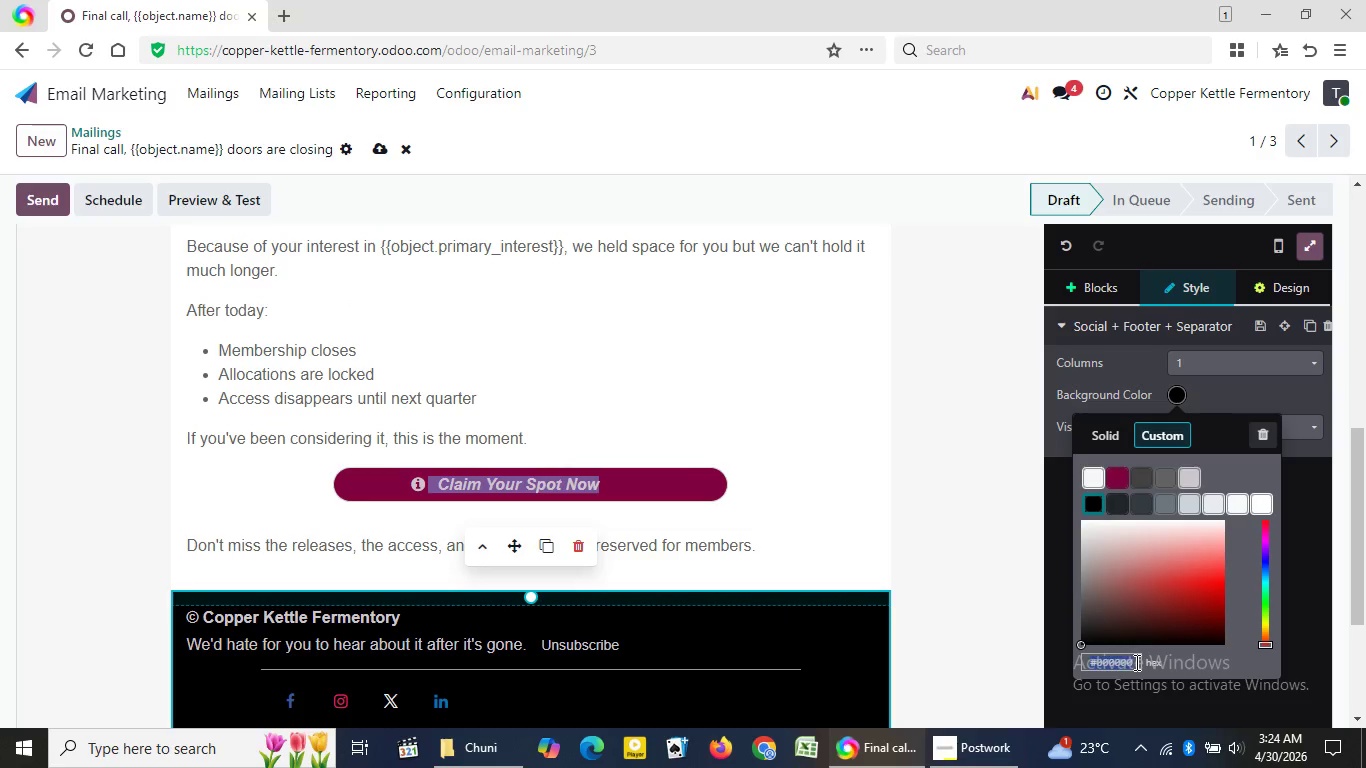 
left_click([1135, 662])
 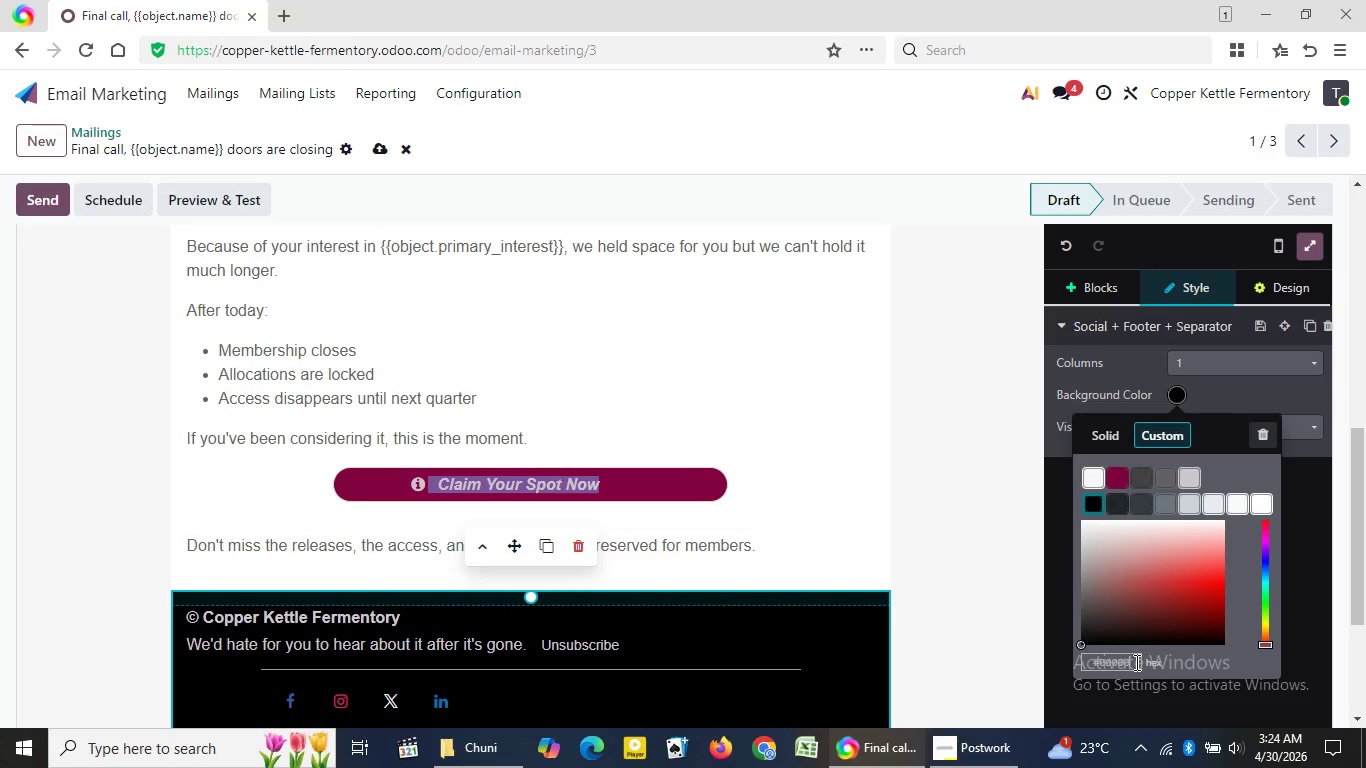 
key(ArrowRight)
 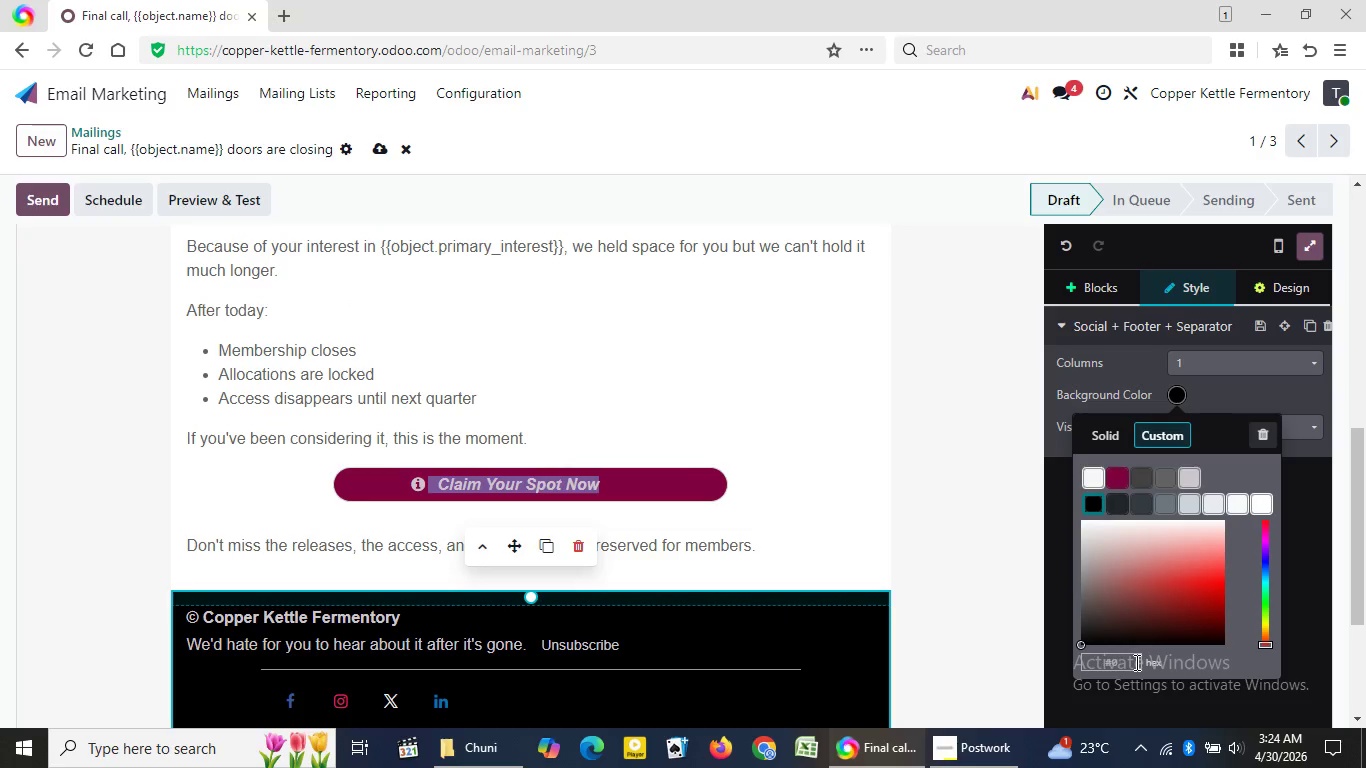 
key(Backspace)
 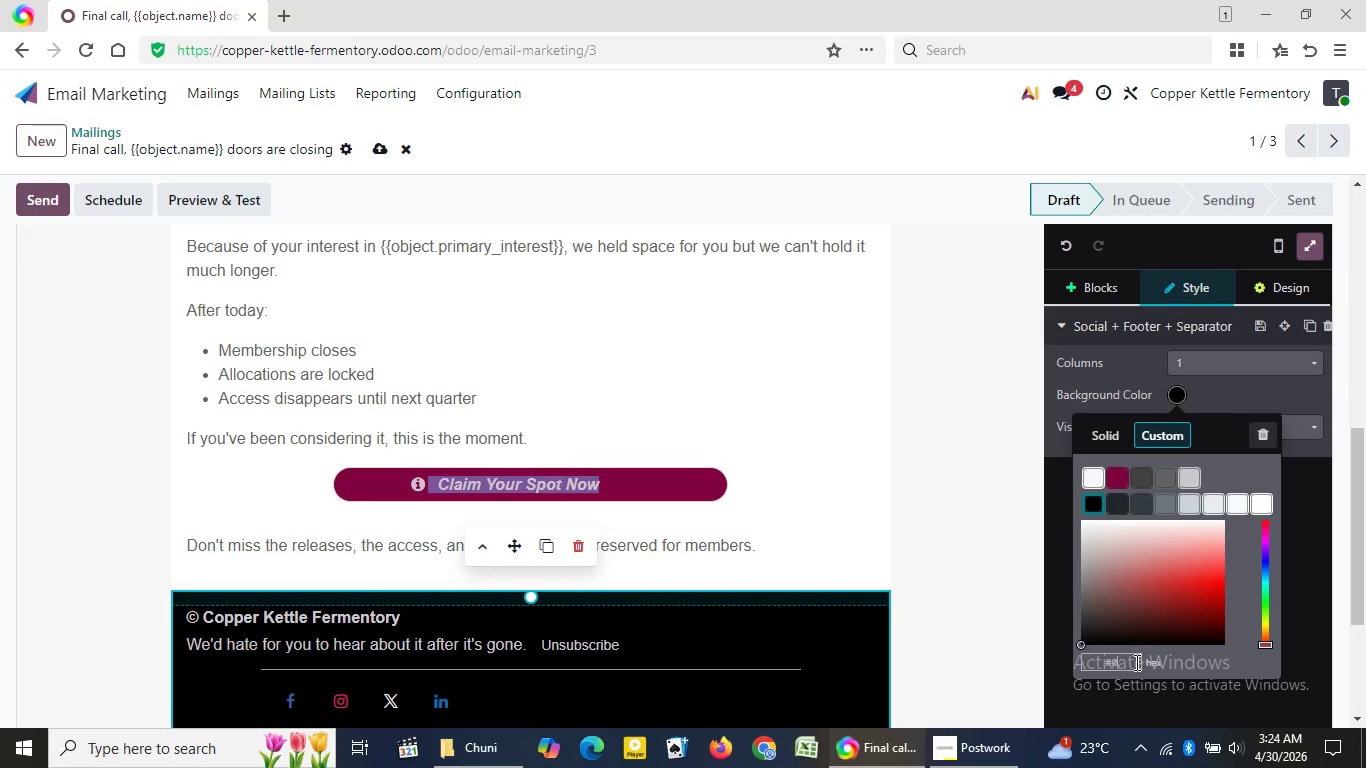 
key(Backspace)
 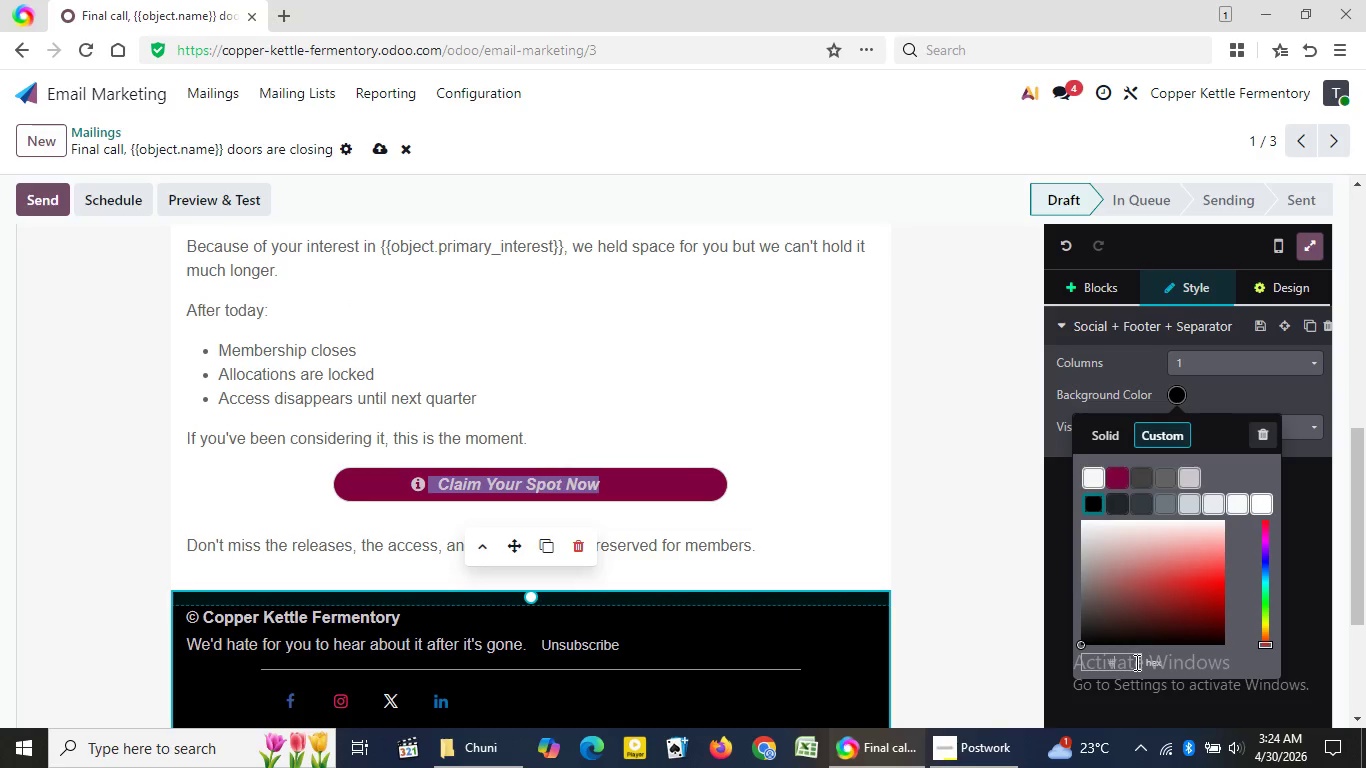 
key(Backspace)
 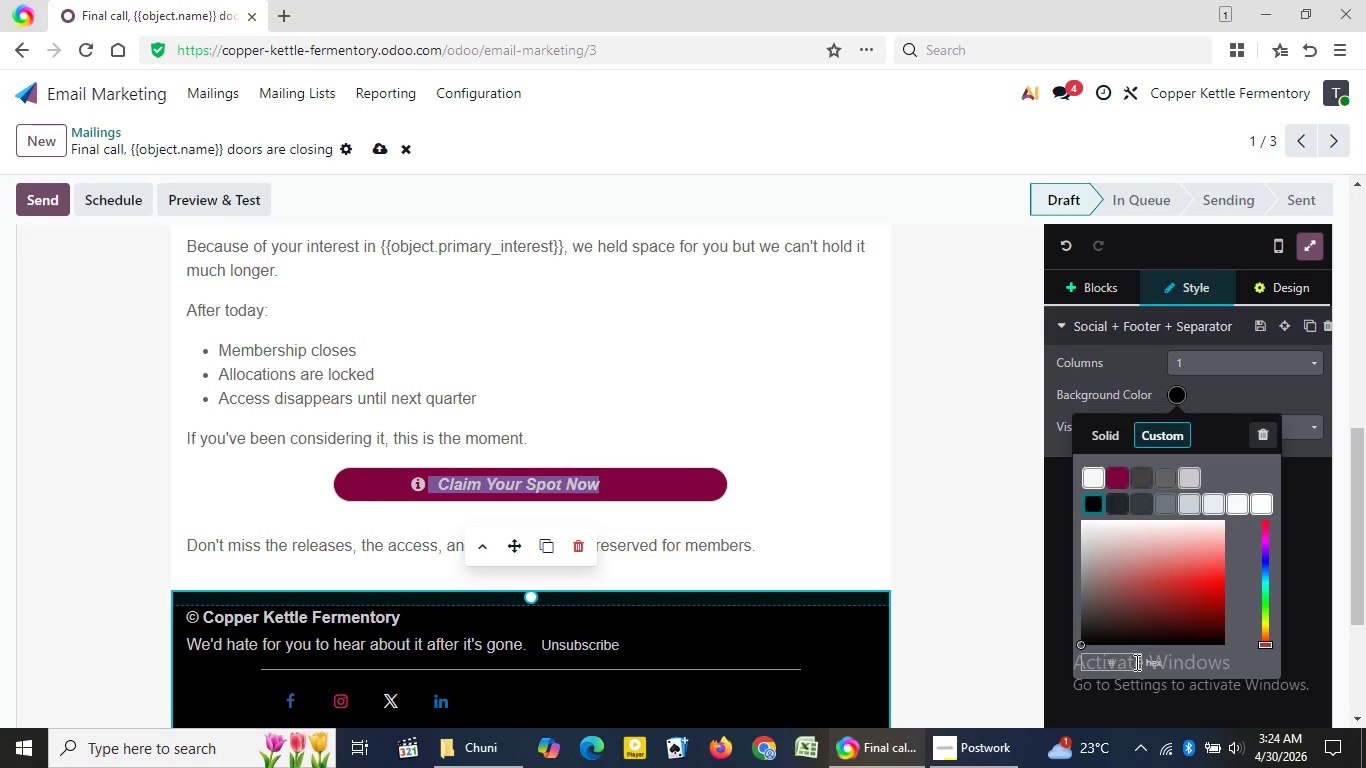 
key(Backspace)
 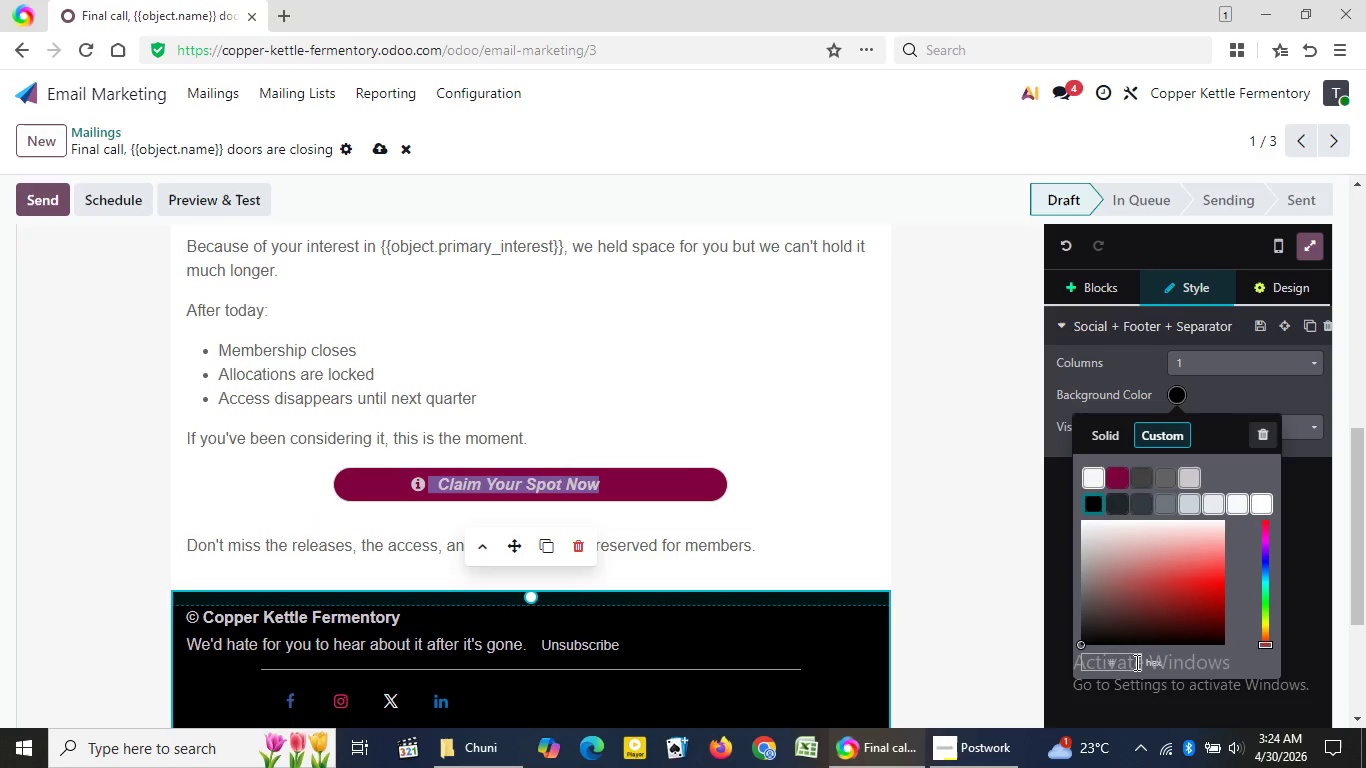 
key(Backspace)
 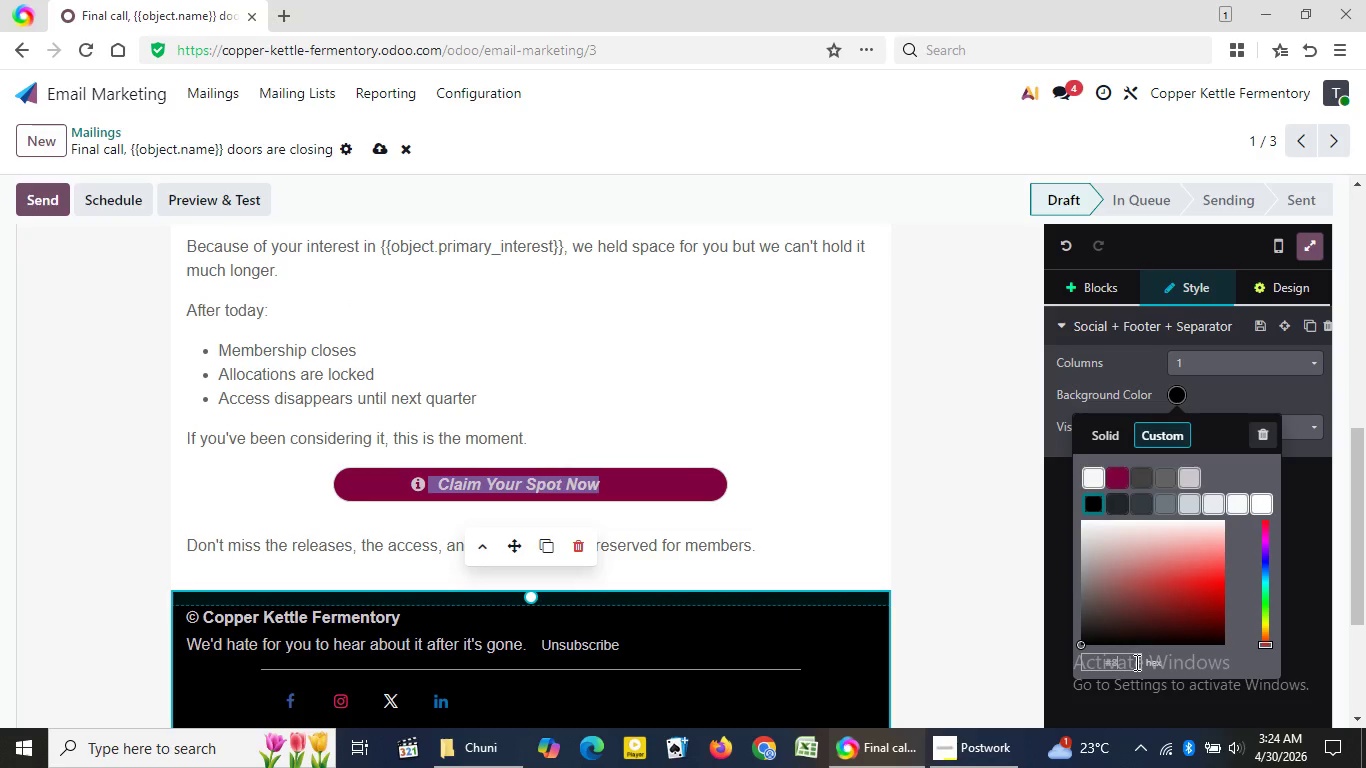 
key(Backspace)
 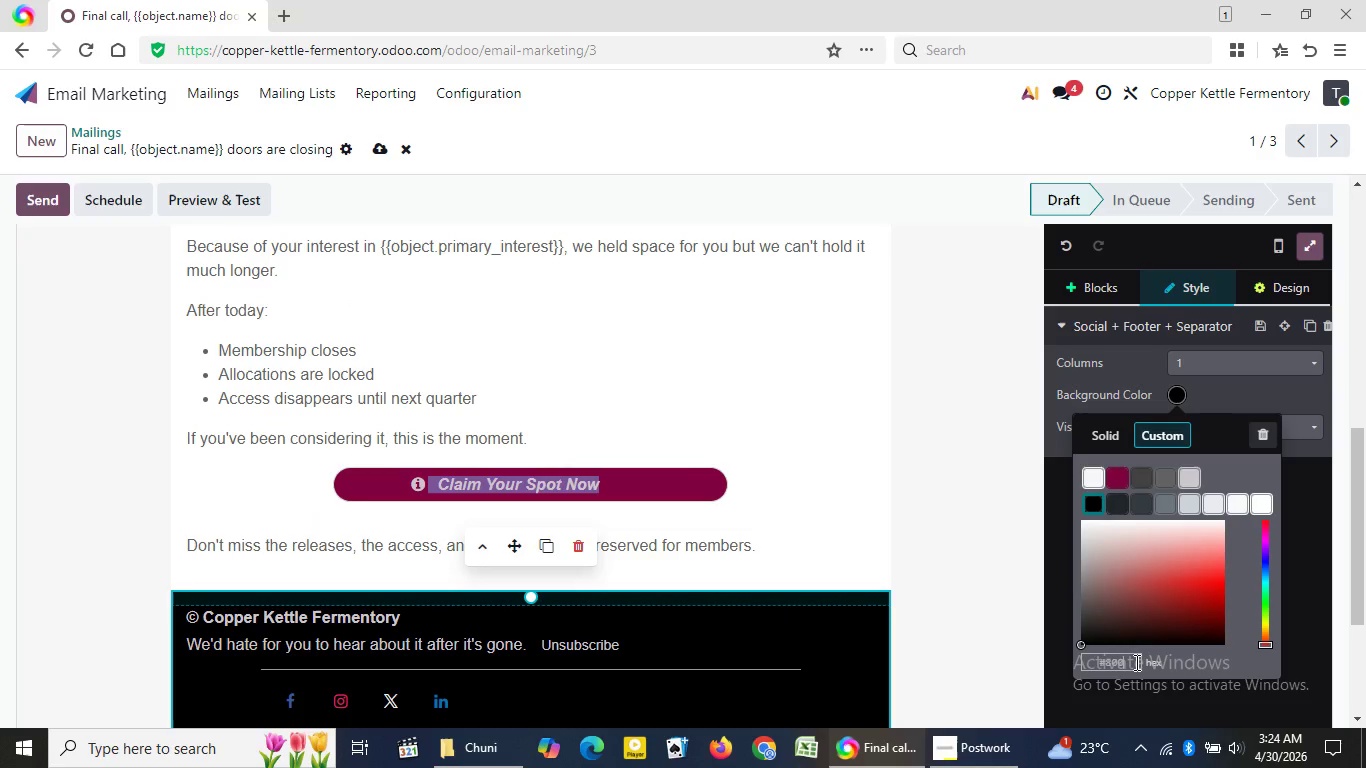 
key(Numpad8)
 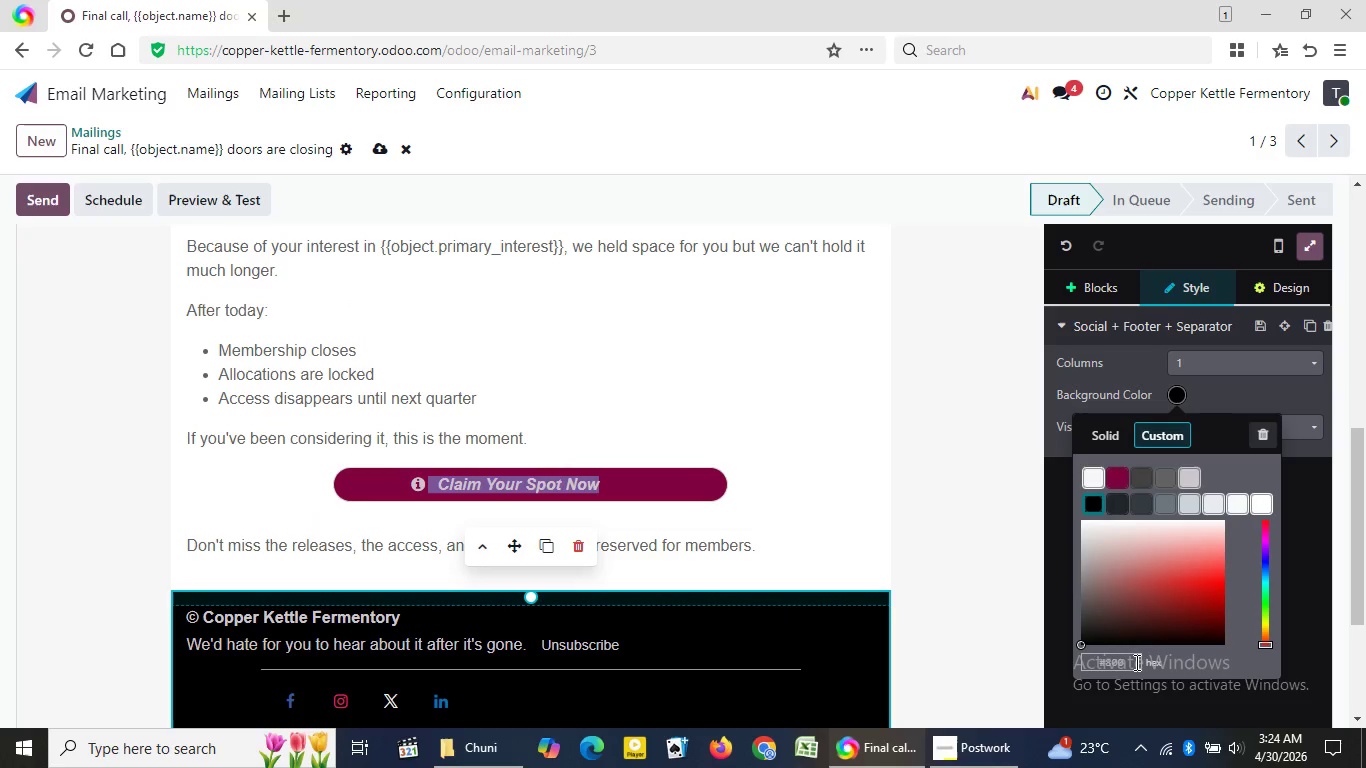 
key(Numpad0)
 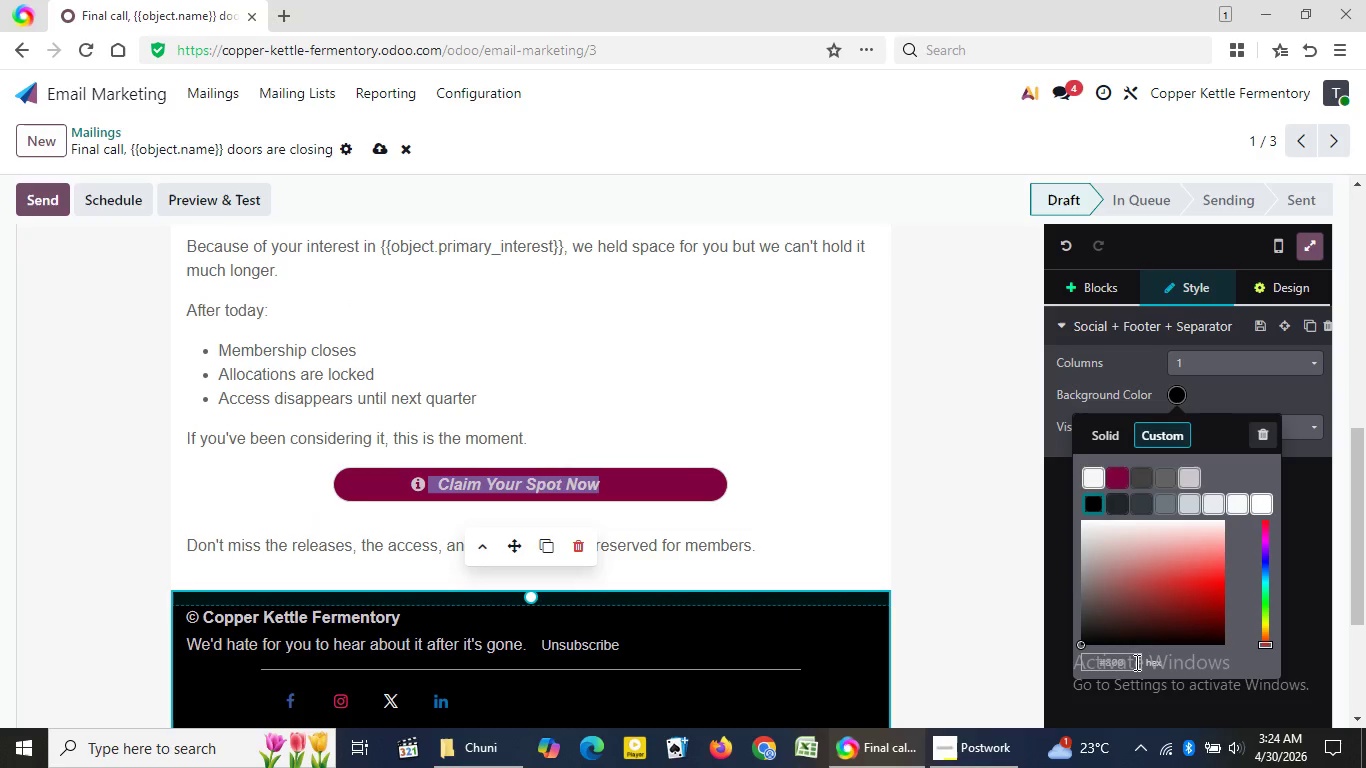 
key(Numpad0)
 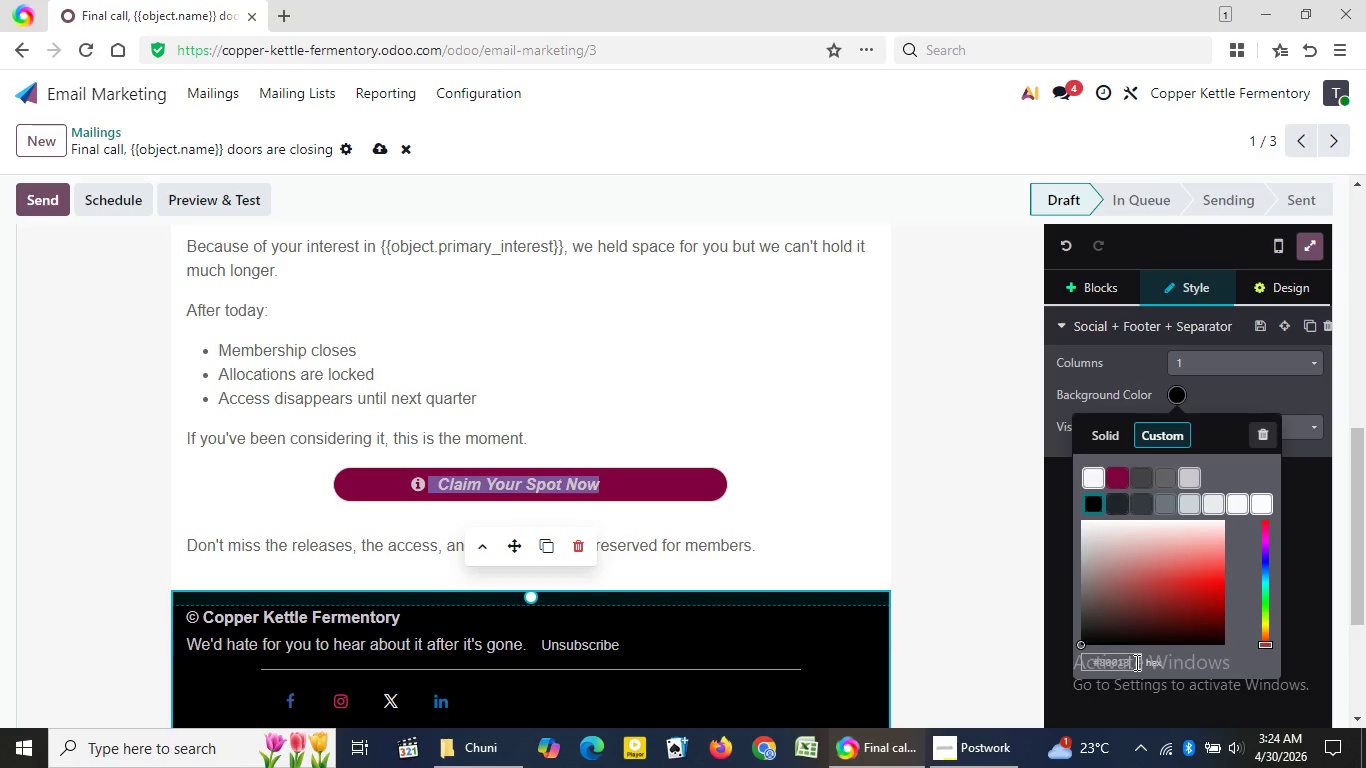 
key(Numpad1)
 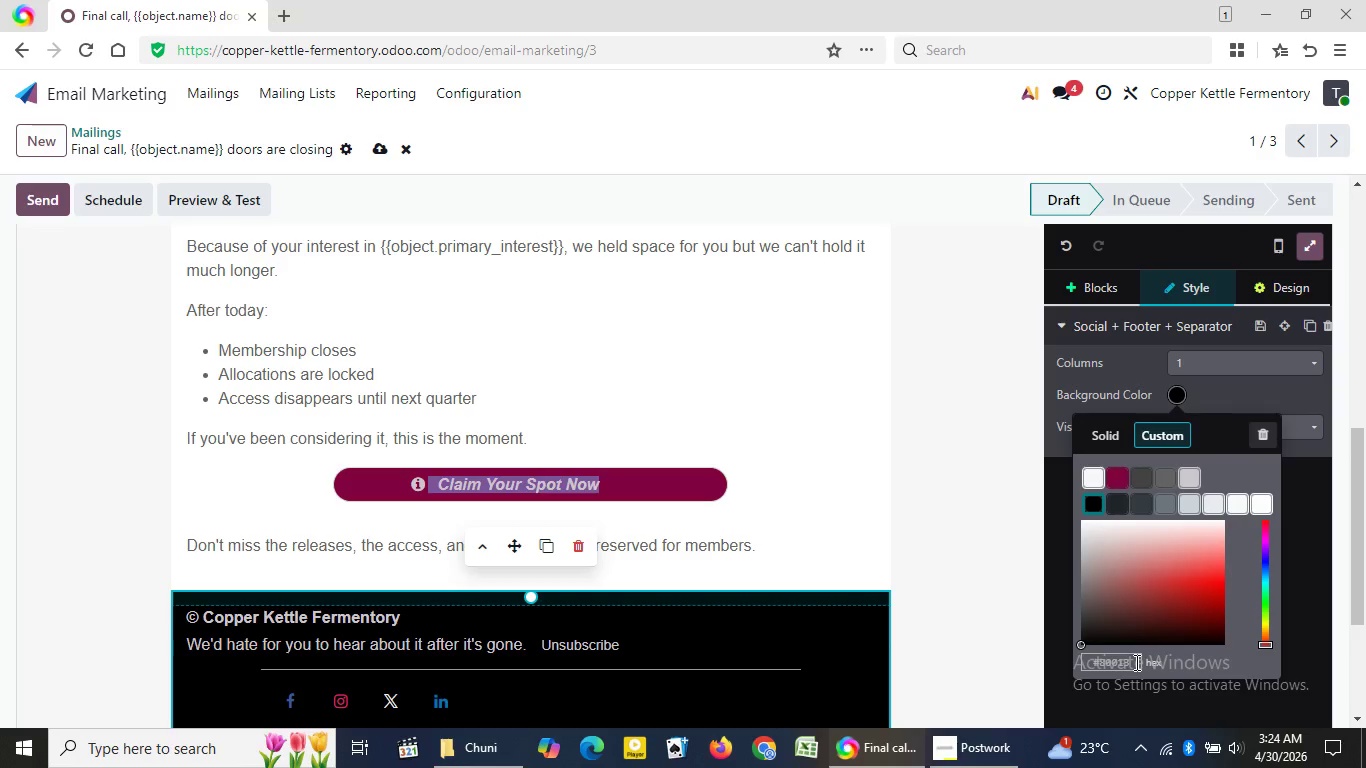 
key(Numpad3)
 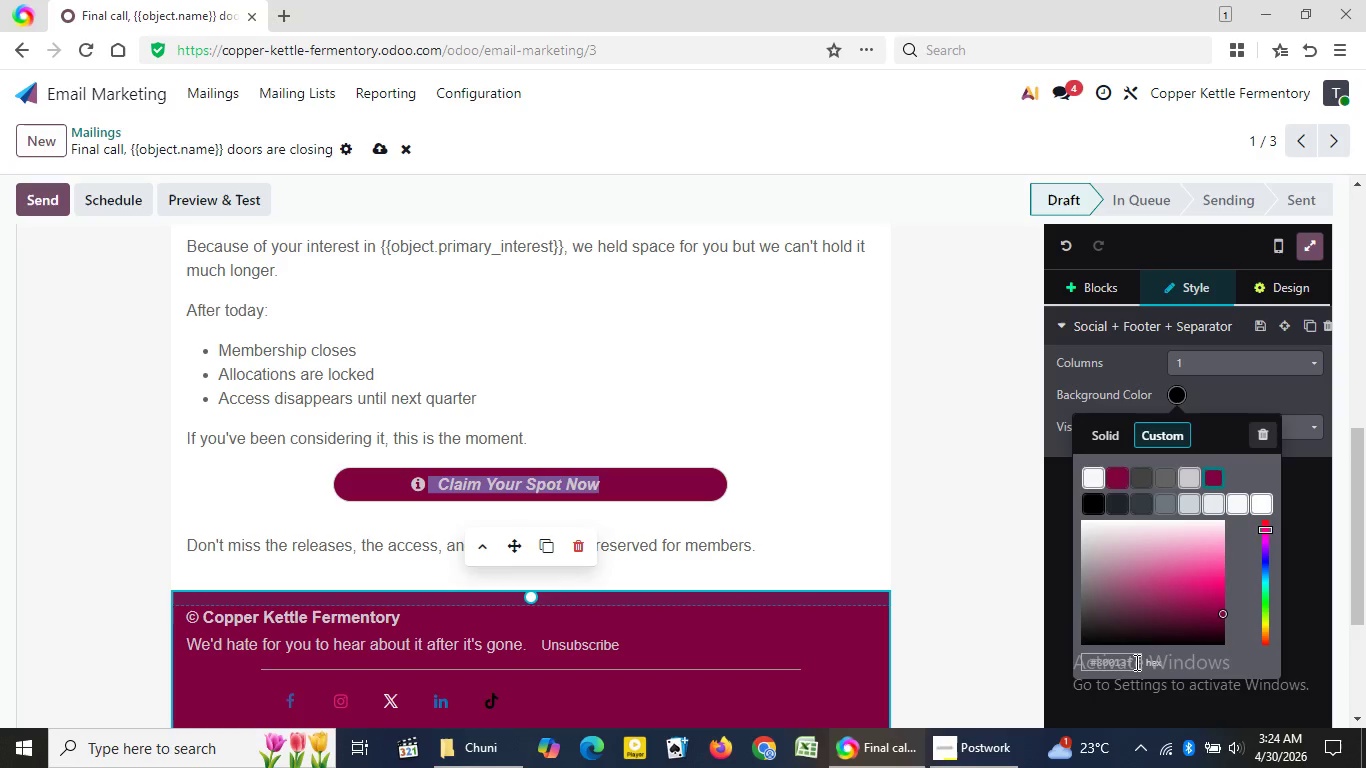 
key(F)
 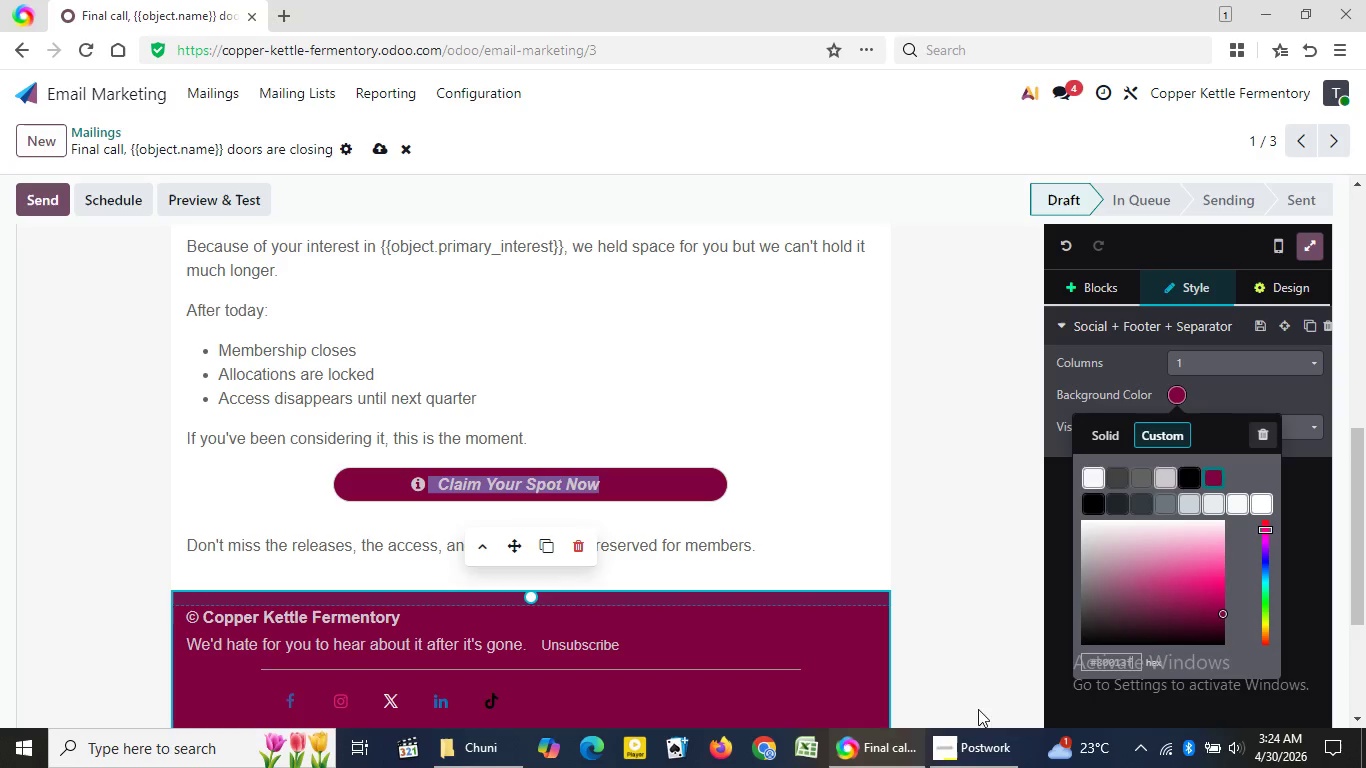 
key(Enter)
 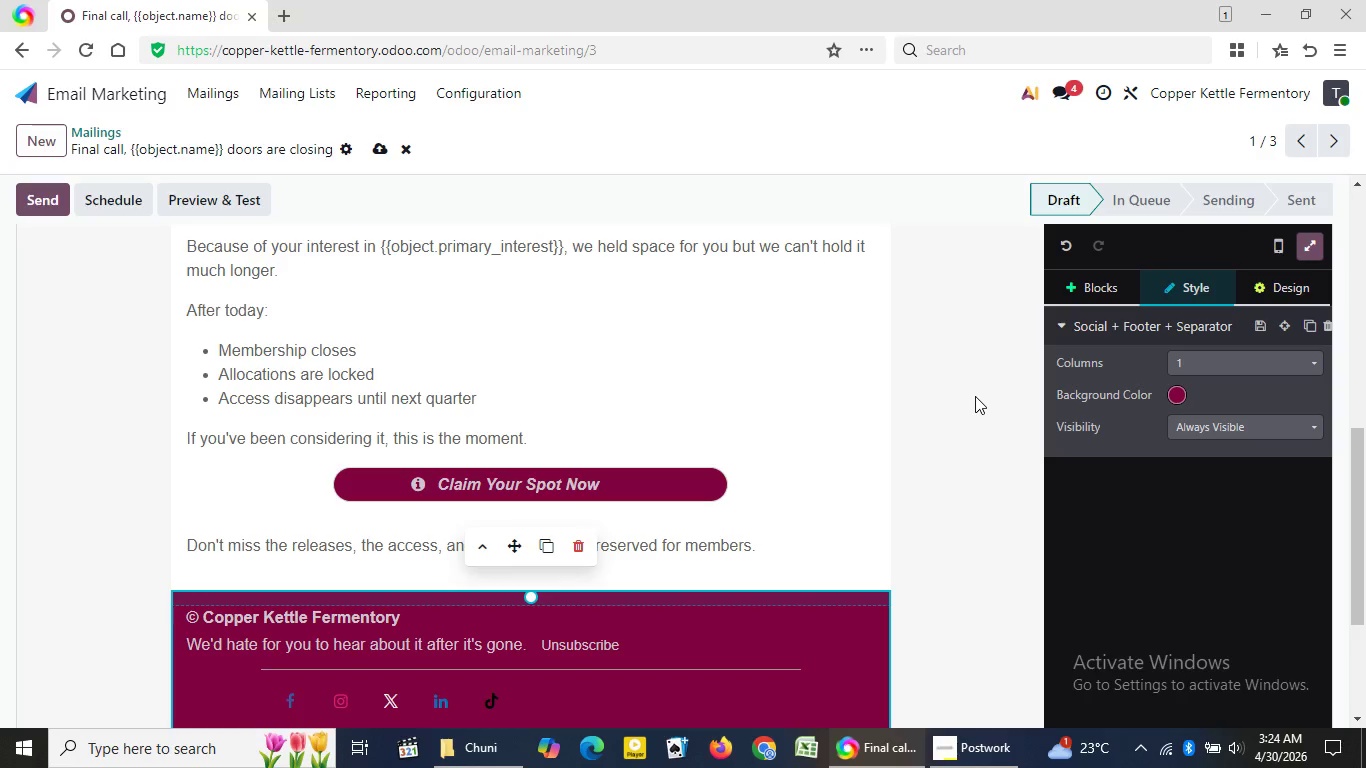 
left_click([975, 396])
 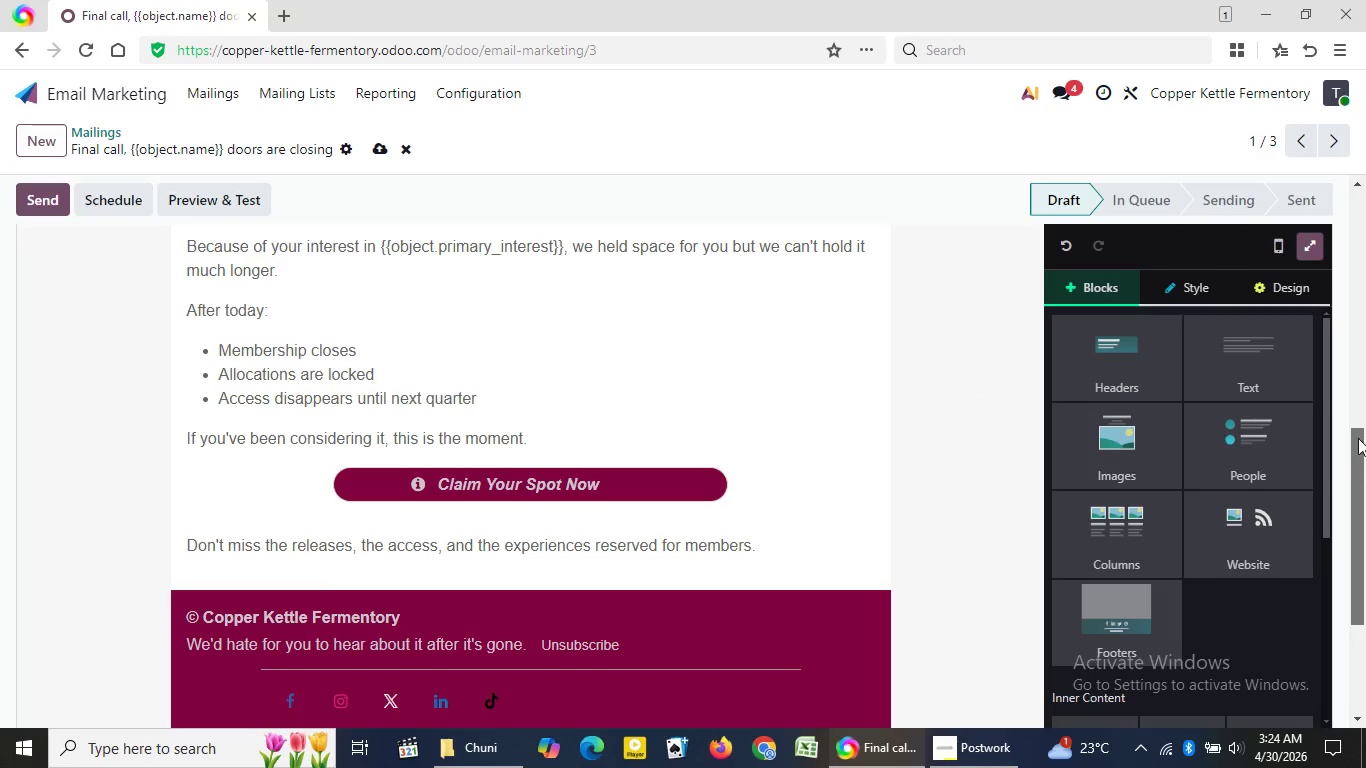 
left_click_drag(start_coordinate=[1356, 461], to_coordinate=[1365, 245])
 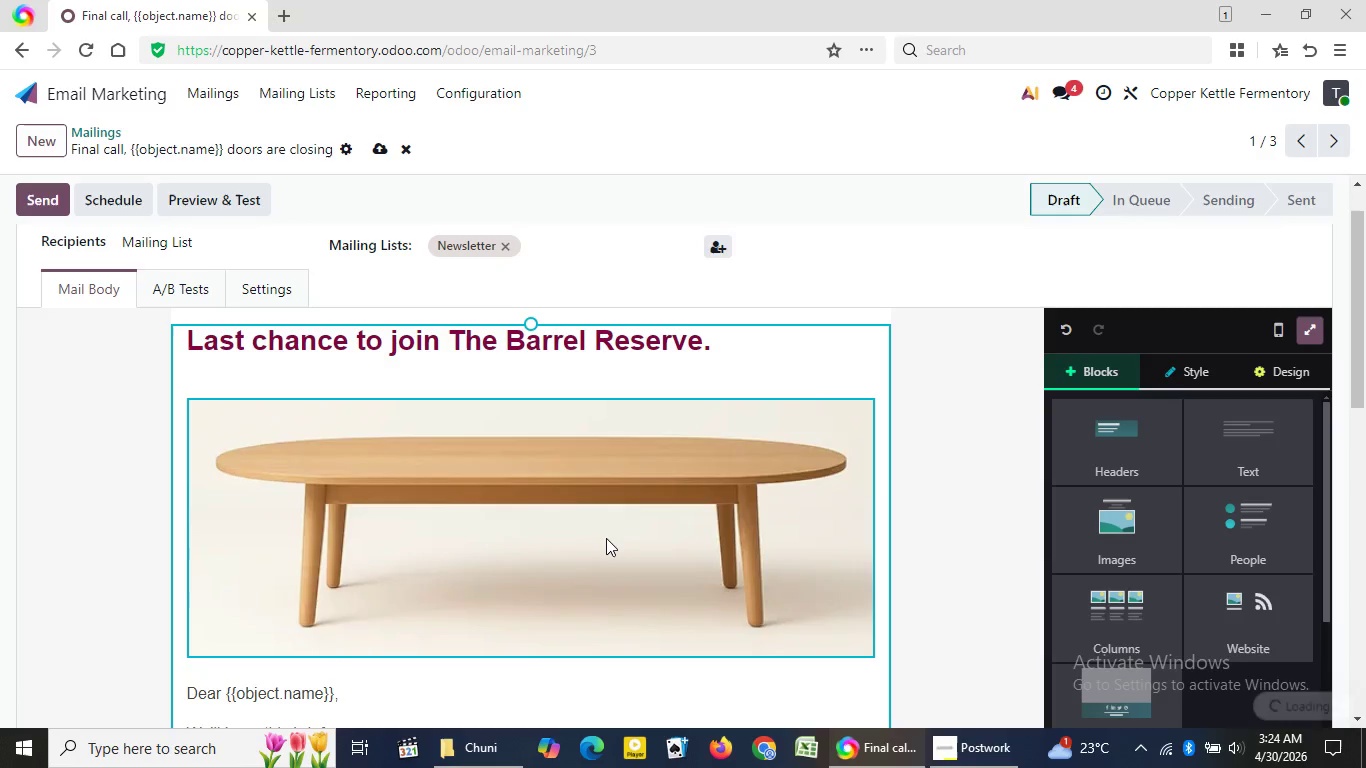 
double_click([606, 538])
 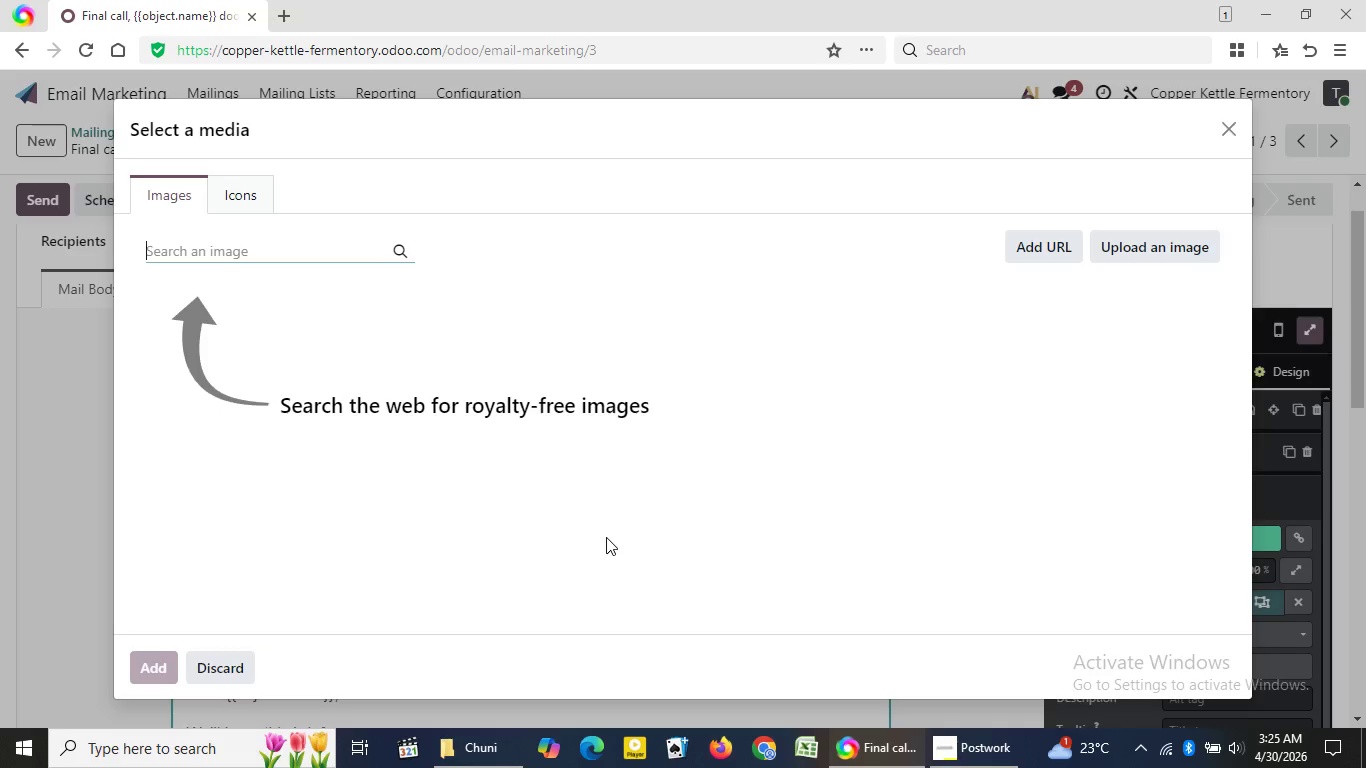 
wait(24.06)
 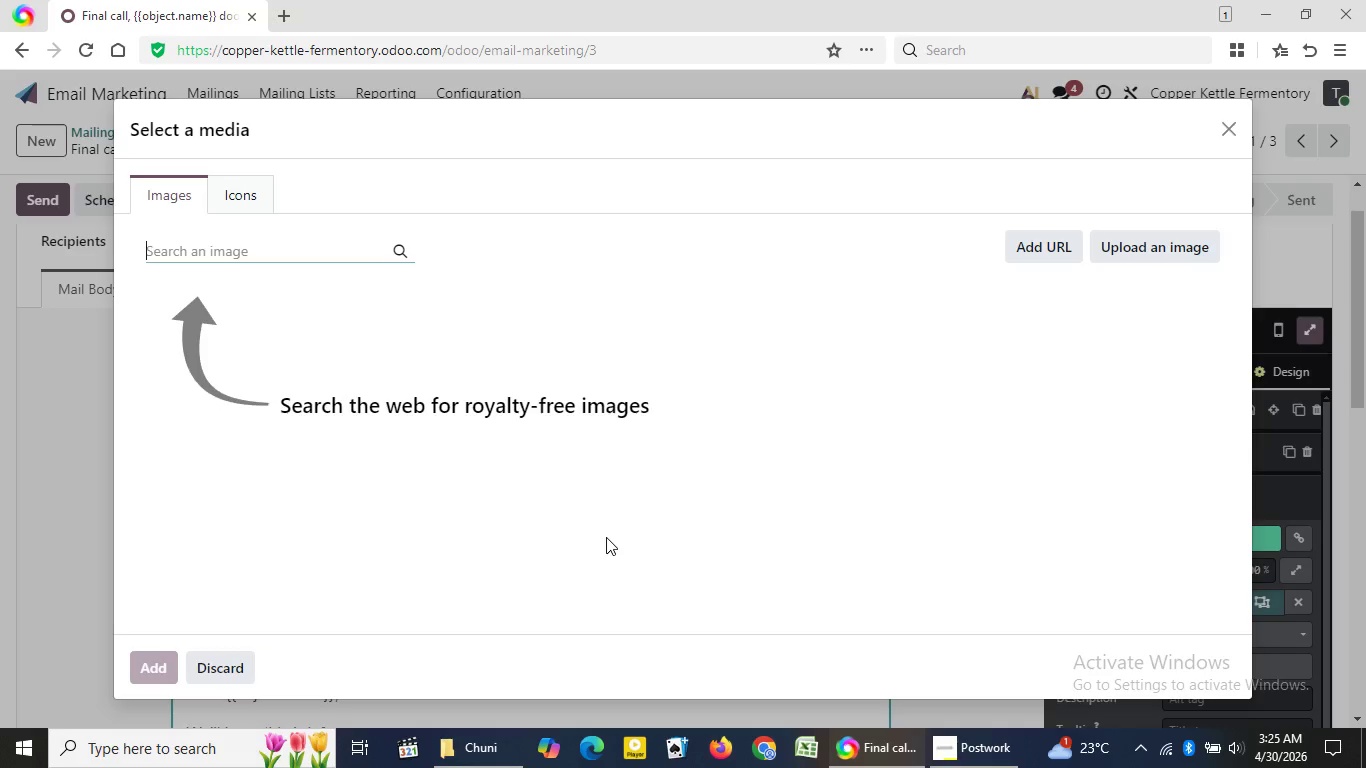 
type(wine bottle )
 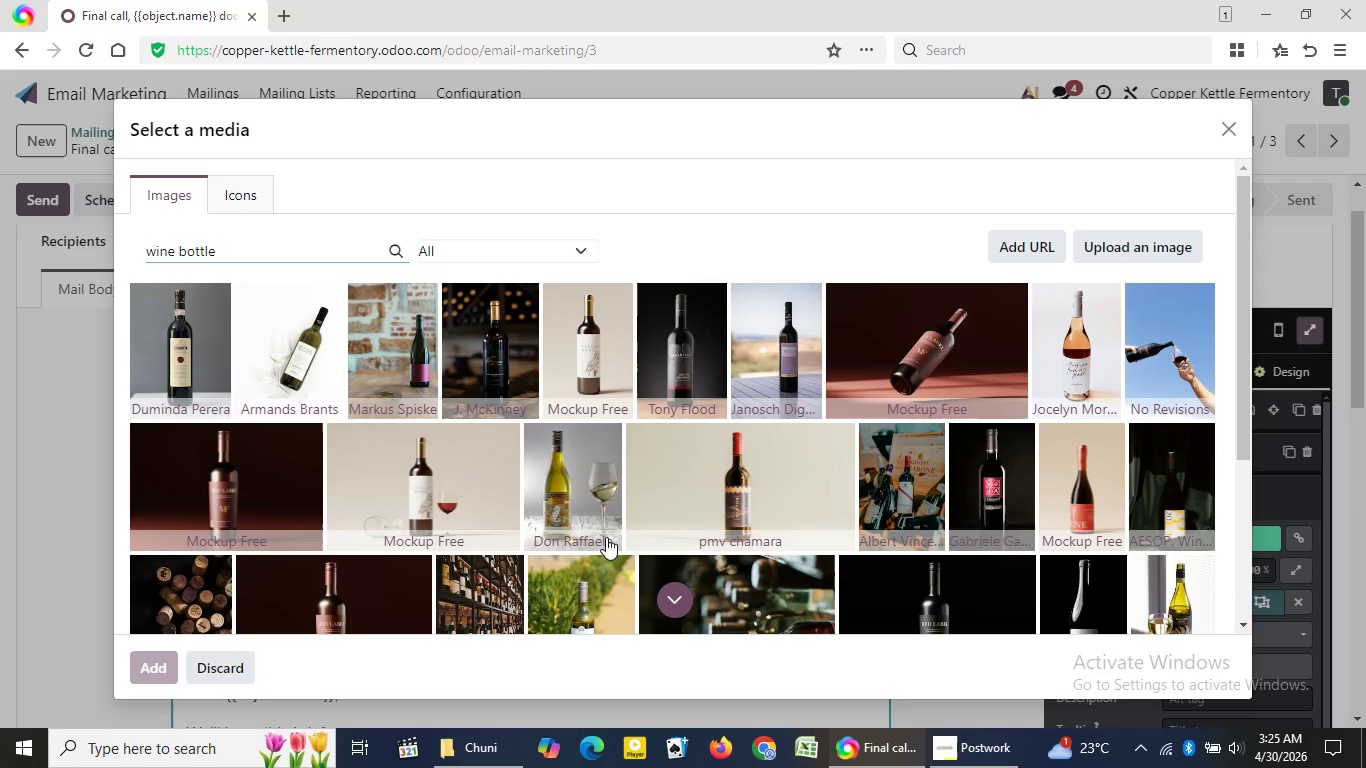 
wait(26.83)
 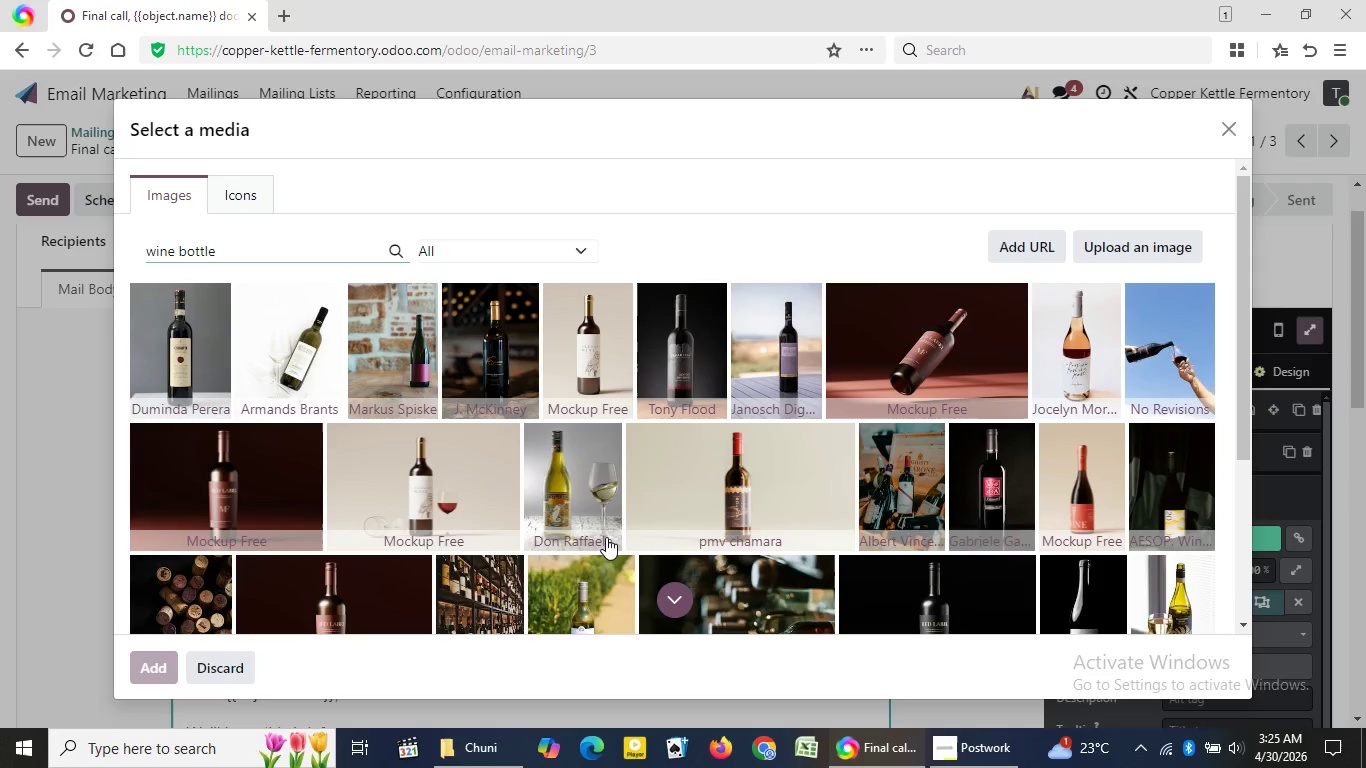 
left_click_drag(start_coordinate=[1241, 323], to_coordinate=[1263, 354])
 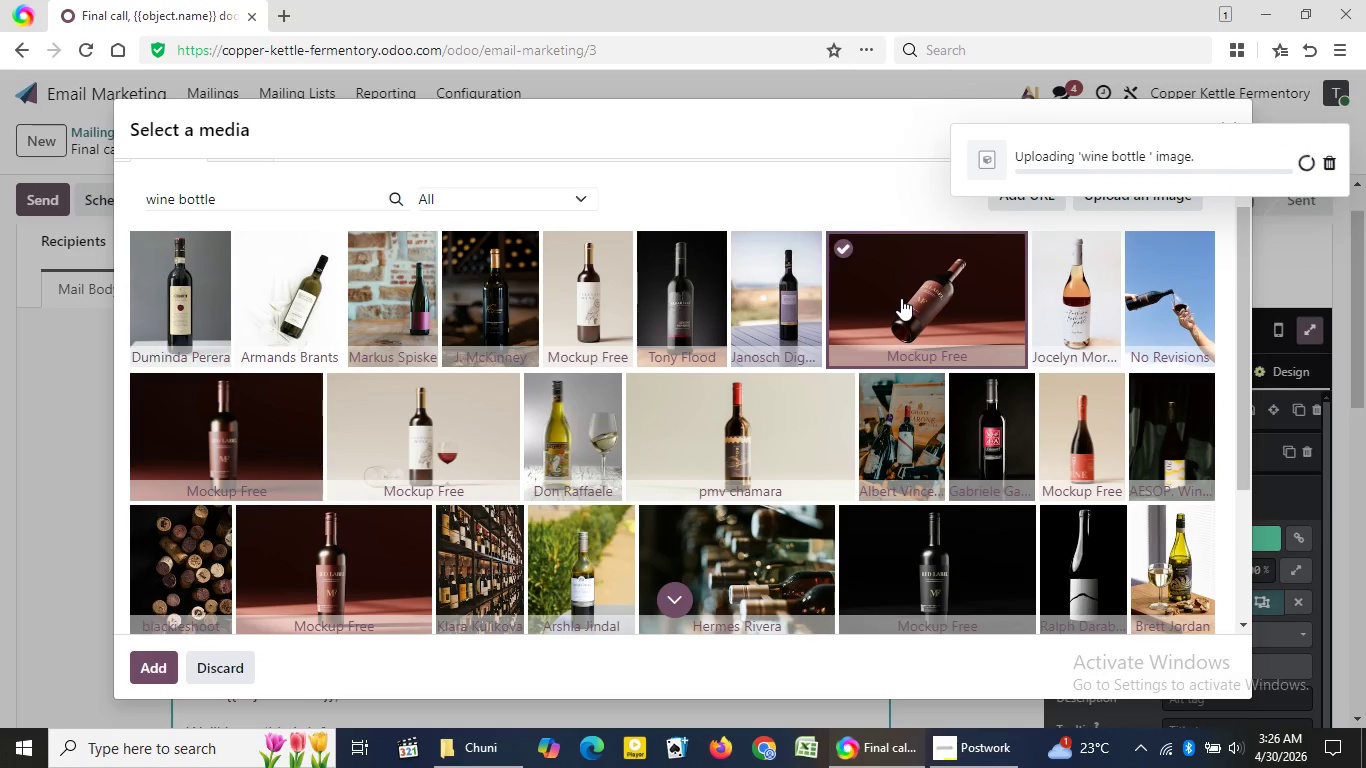 
left_click([901, 298])
 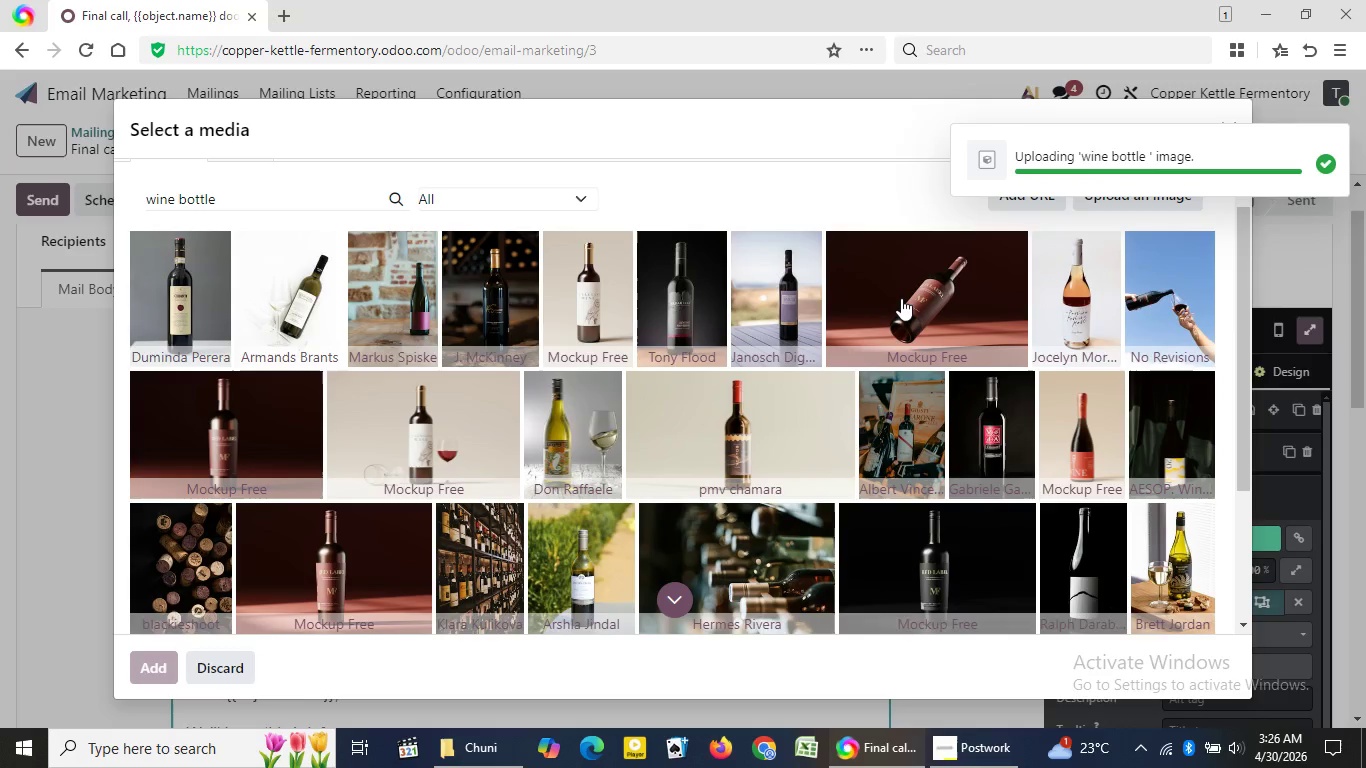 
wait(9.44)
 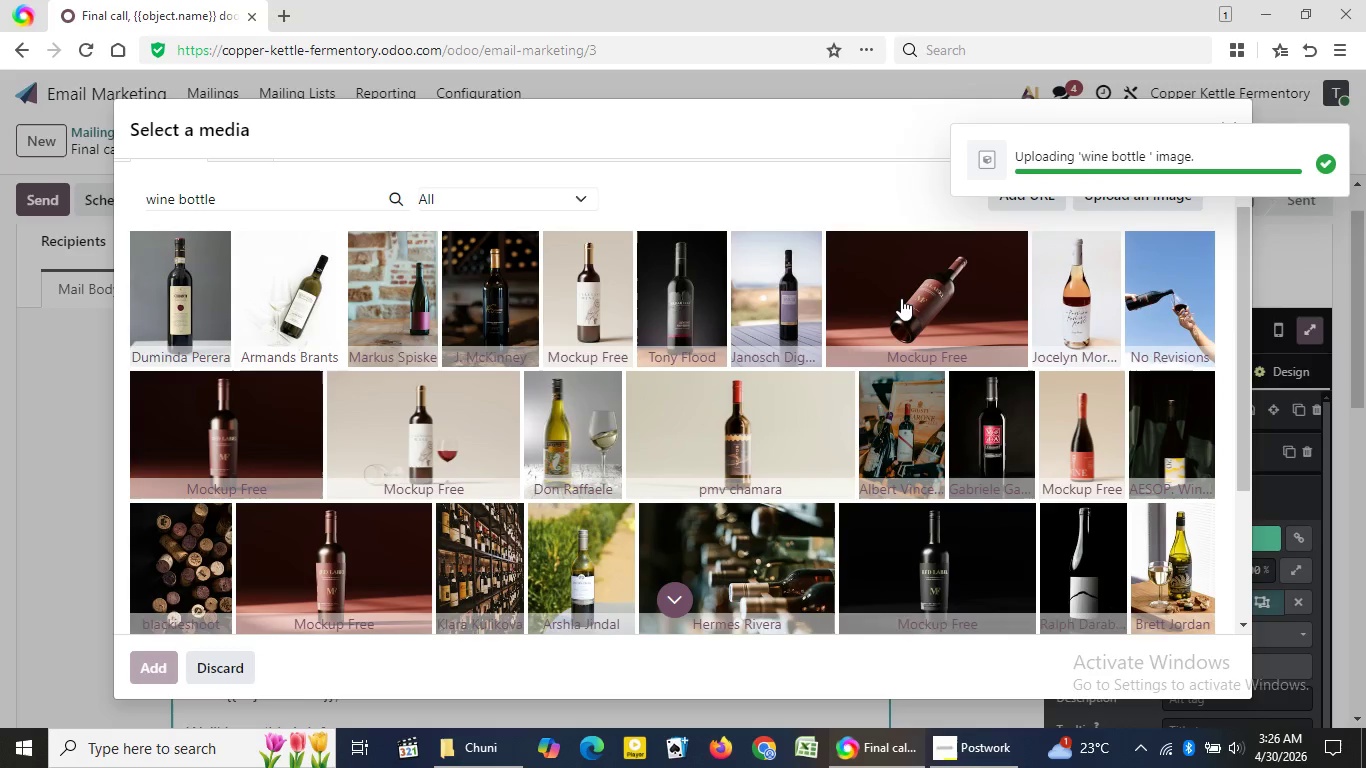 
left_click([935, 429])
 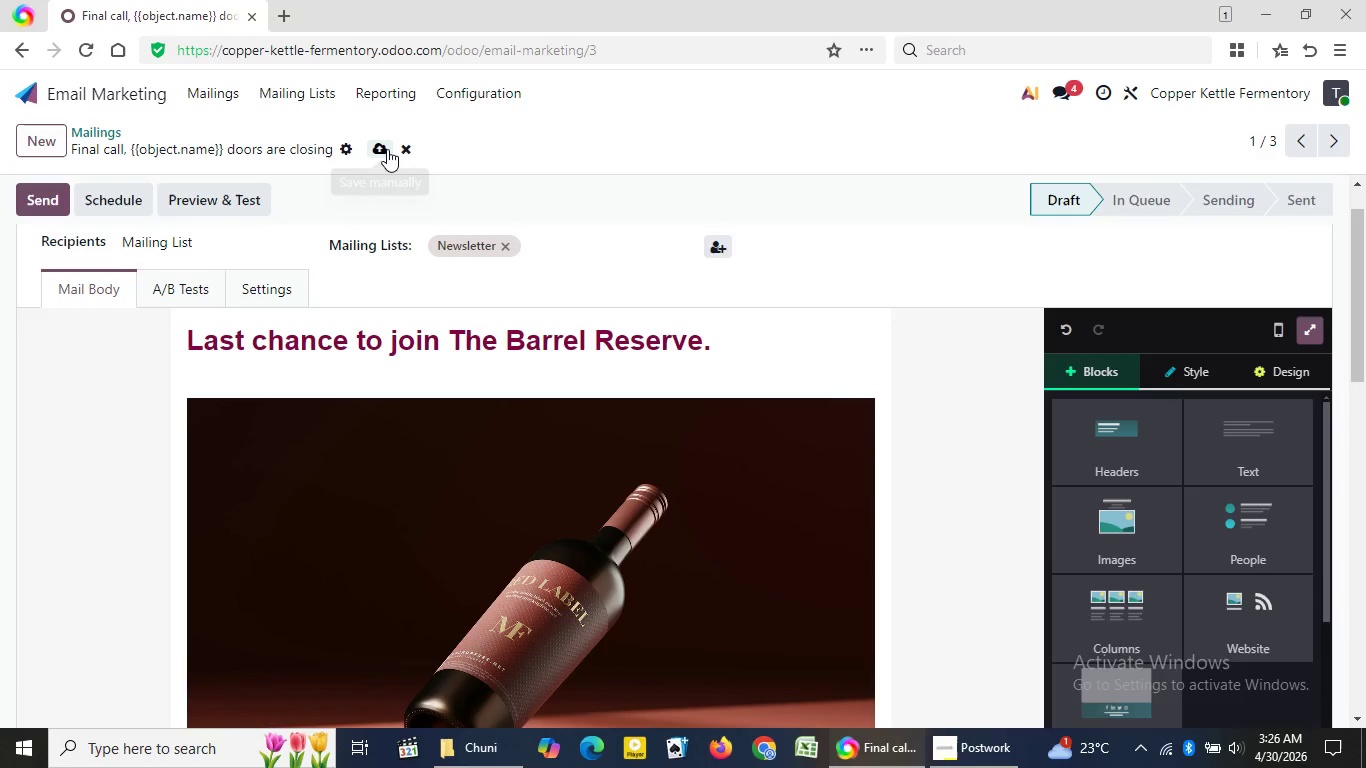 
left_click([387, 149])
 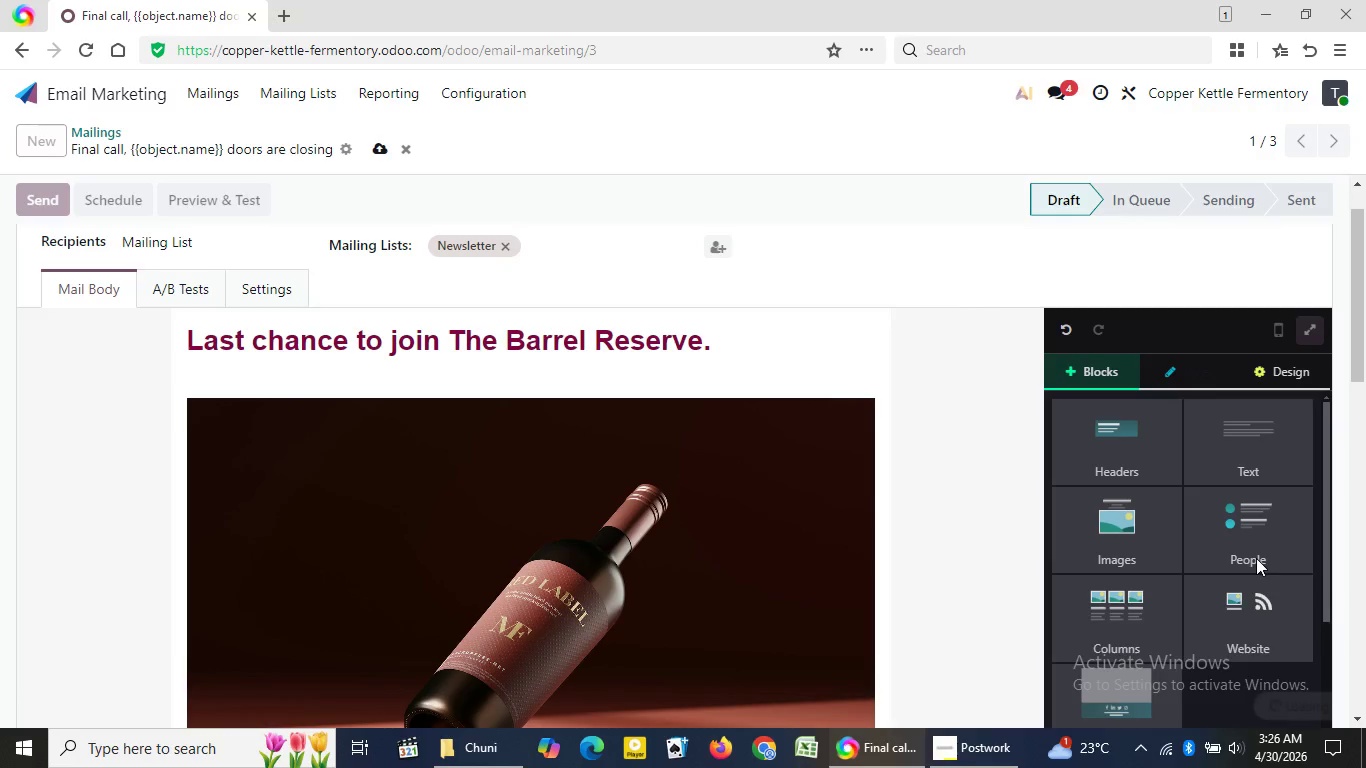 
wait(5.94)
 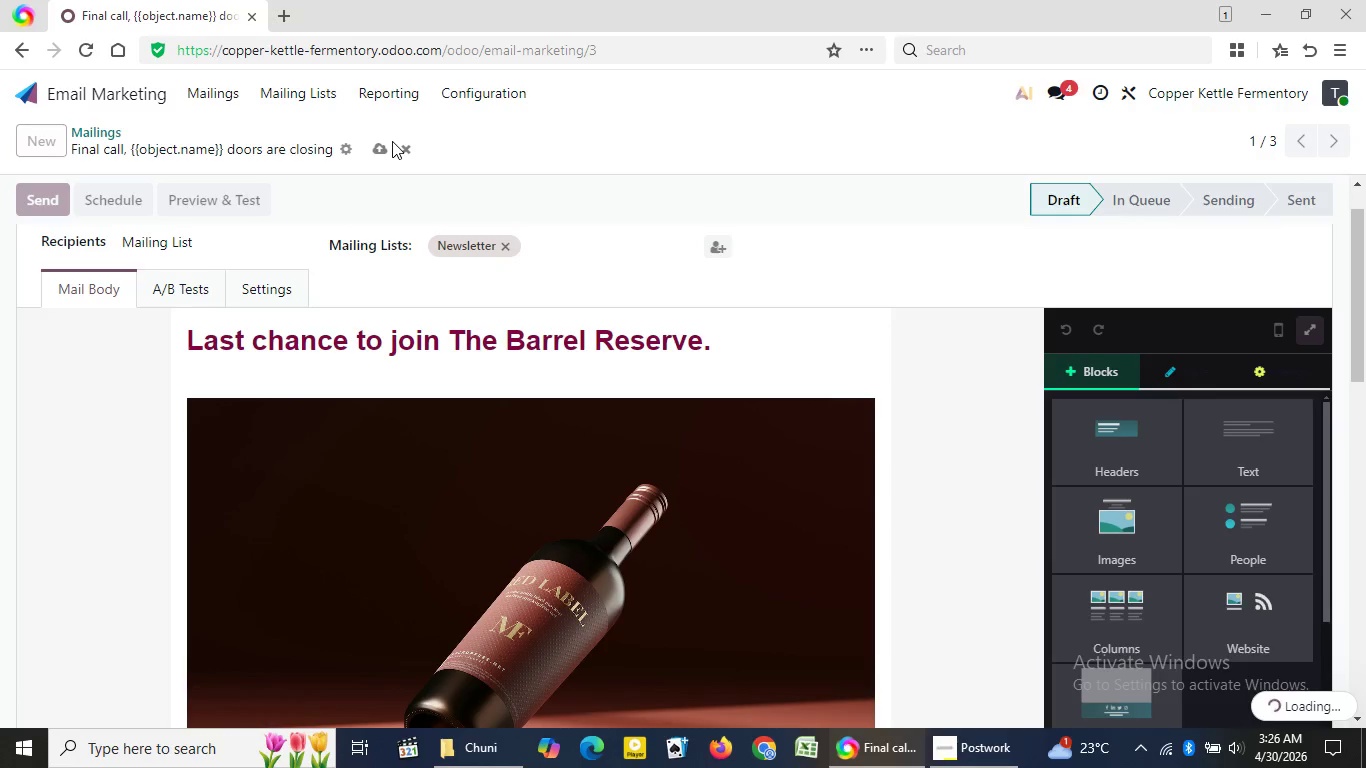 
mouse_move([1582, -361])
 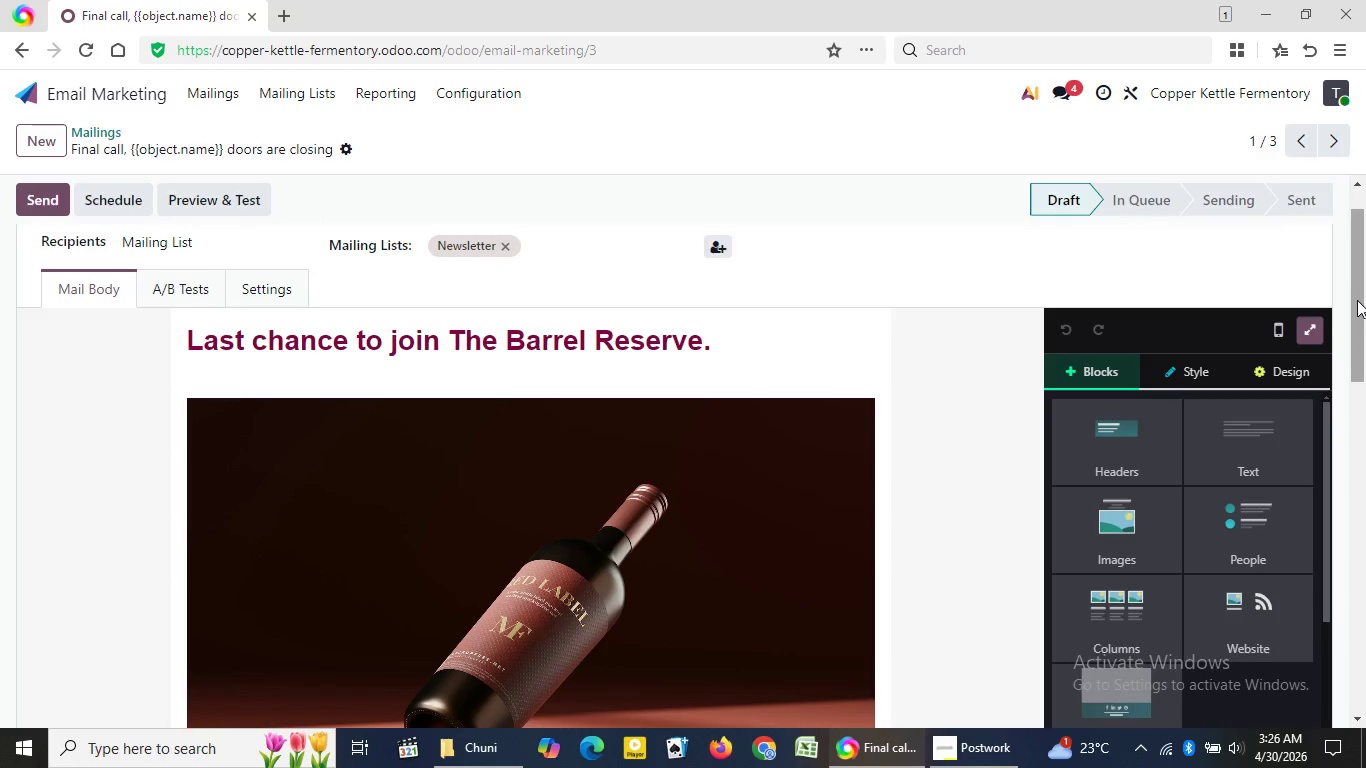 
wait(16.93)
 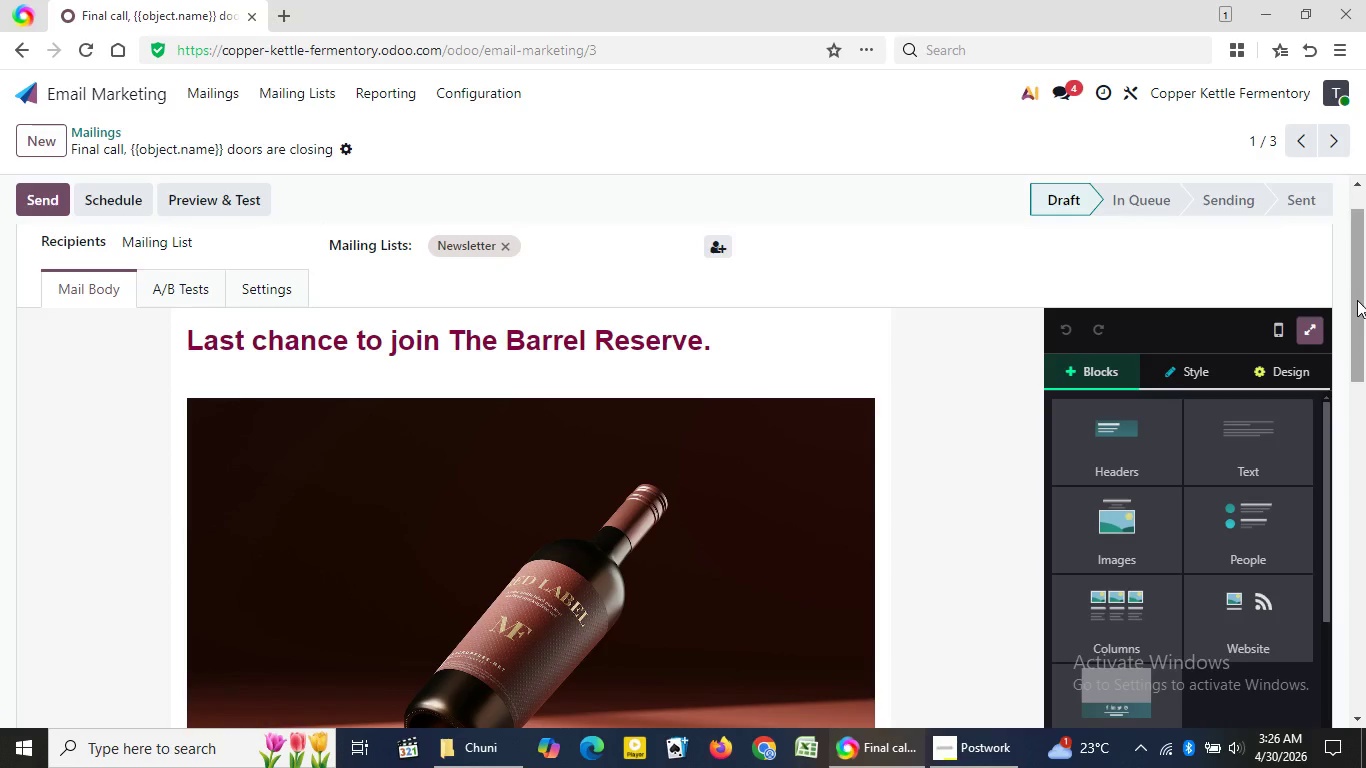 
left_click_drag(start_coordinate=[1357, 300], to_coordinate=[1361, 239])
 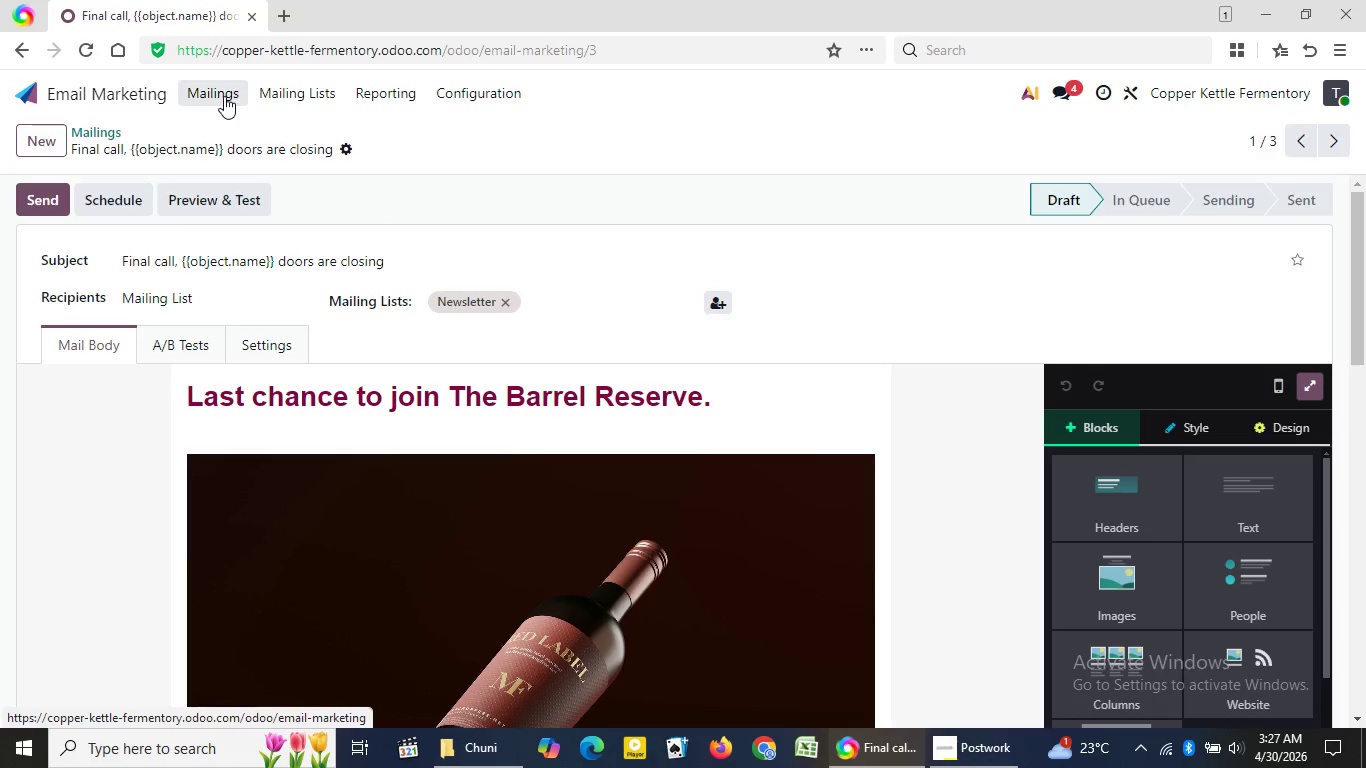 
left_click([224, 96])
 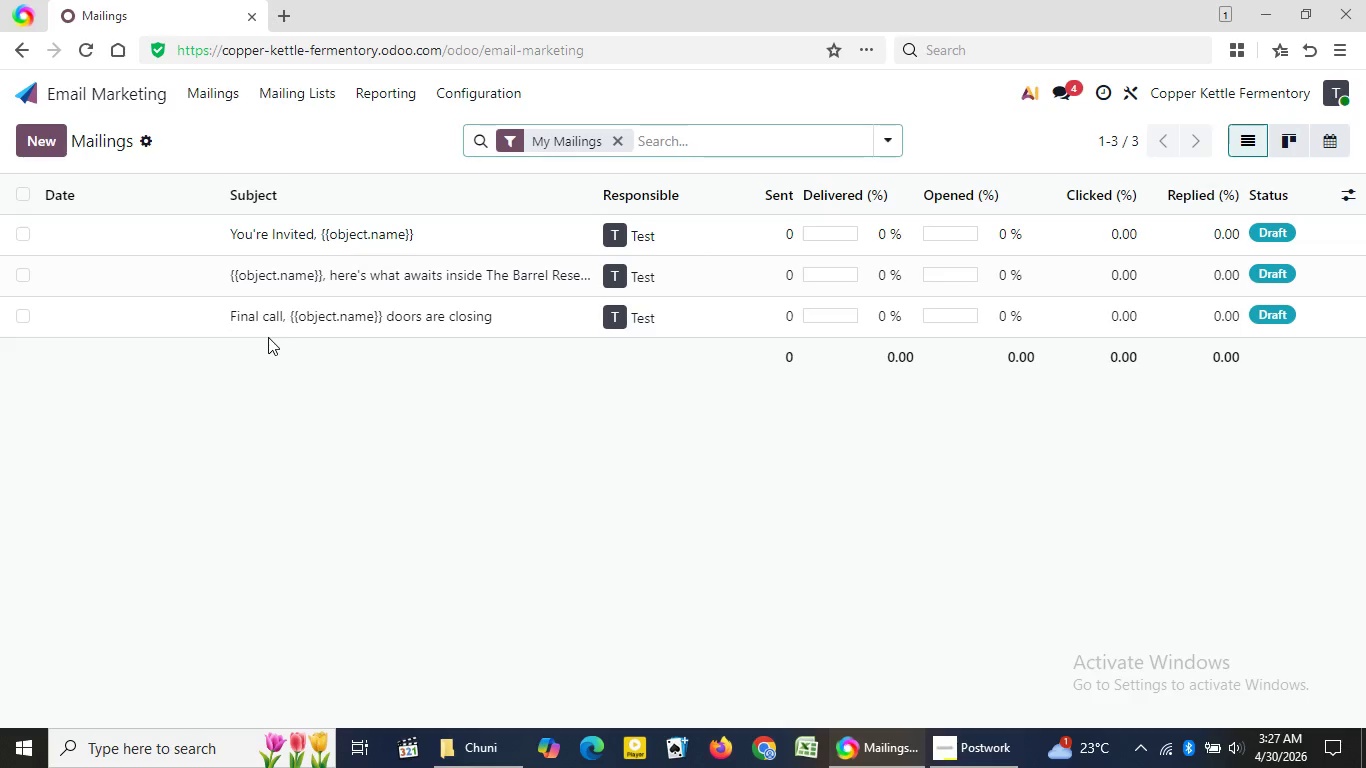 
wait(5.2)
 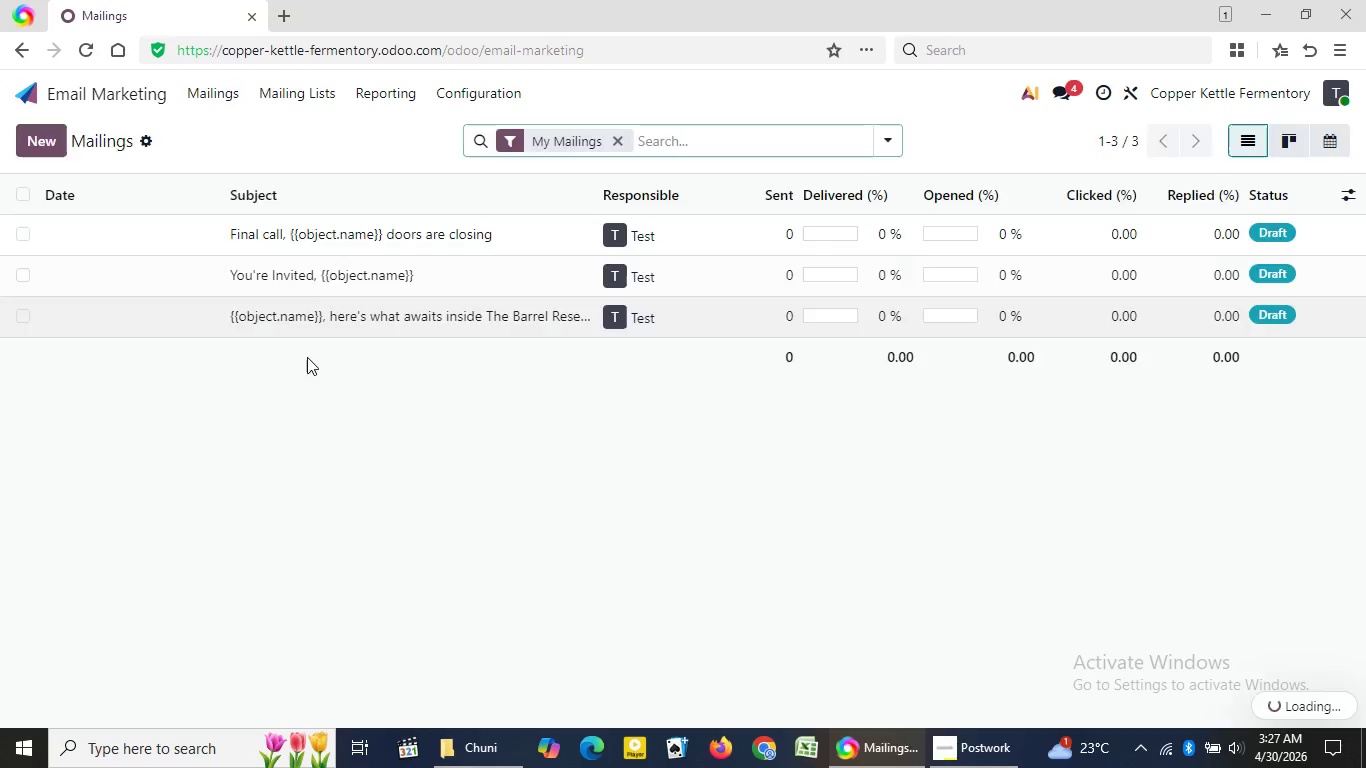 
left_click([299, 280])
 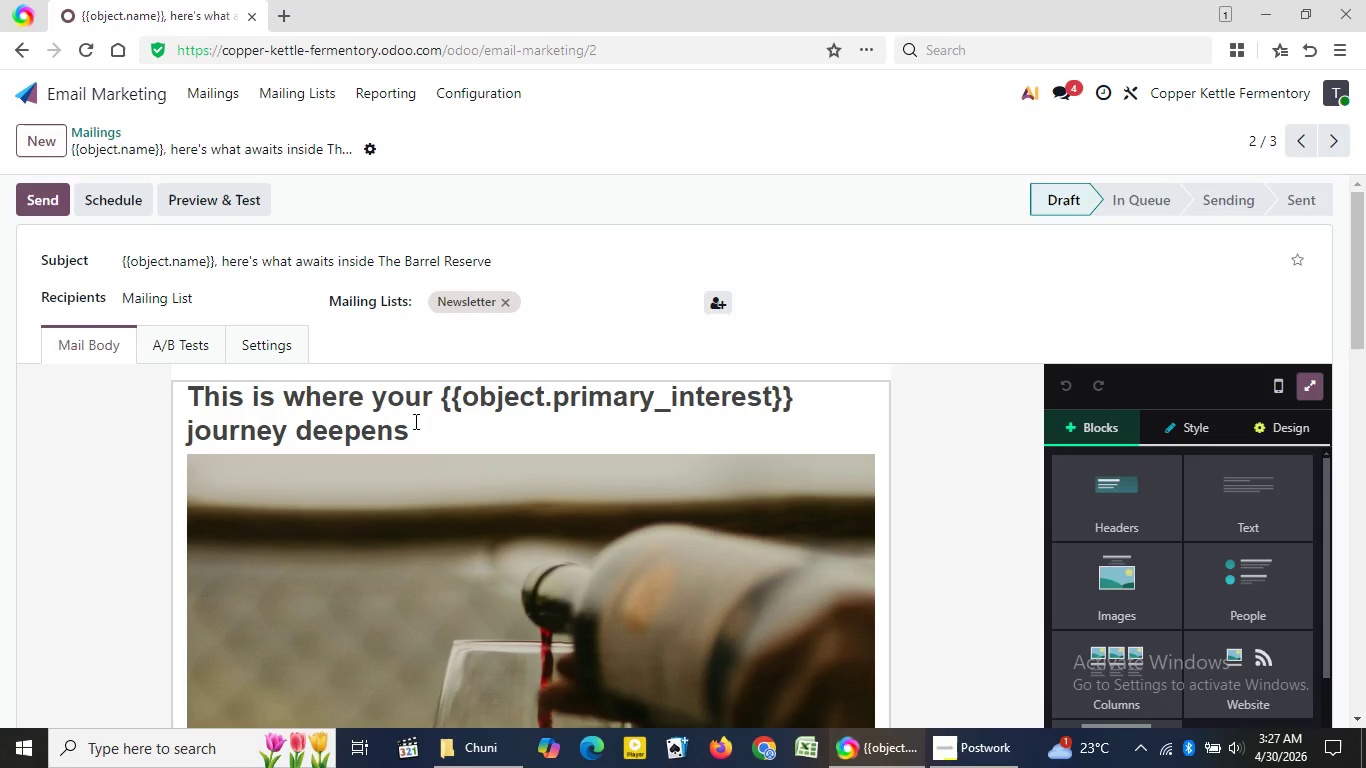 
wait(5.25)
 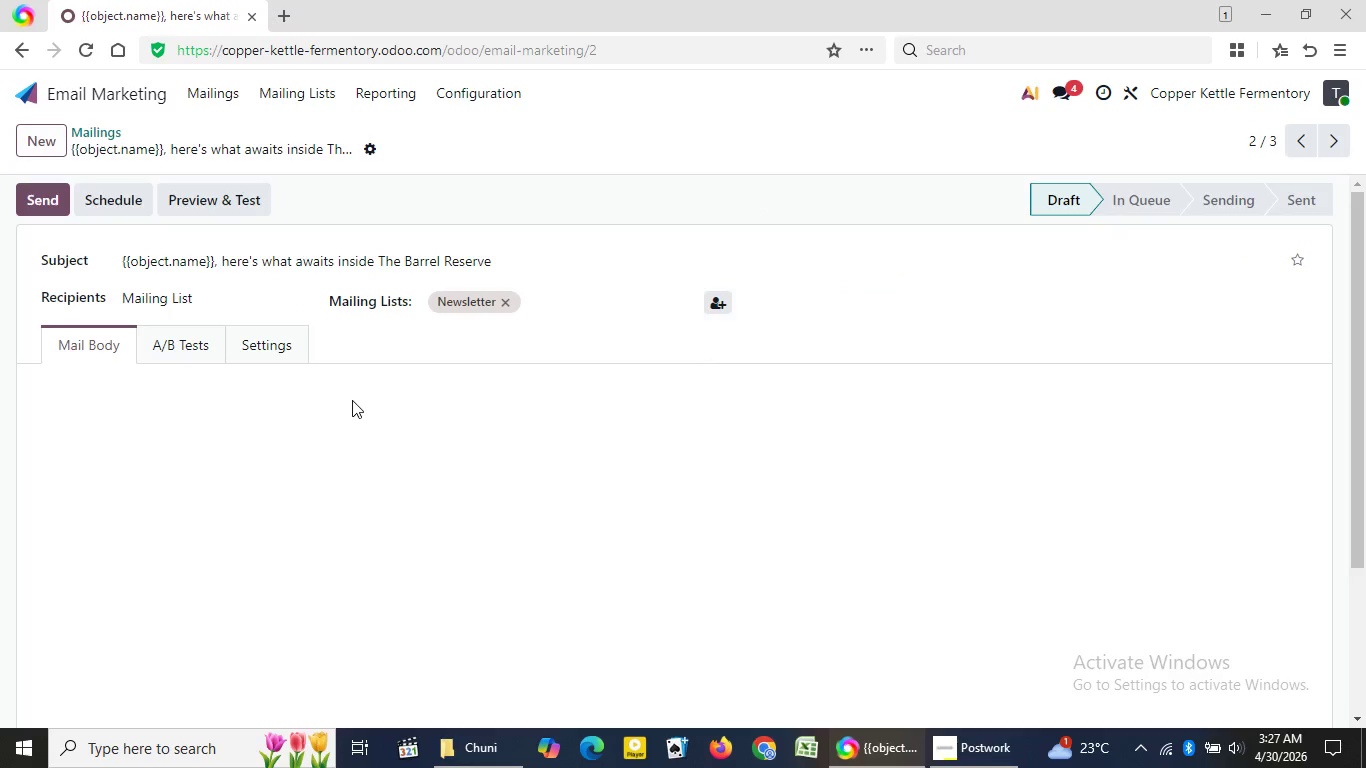 
left_click_drag(start_coordinate=[417, 431], to_coordinate=[165, 401])
 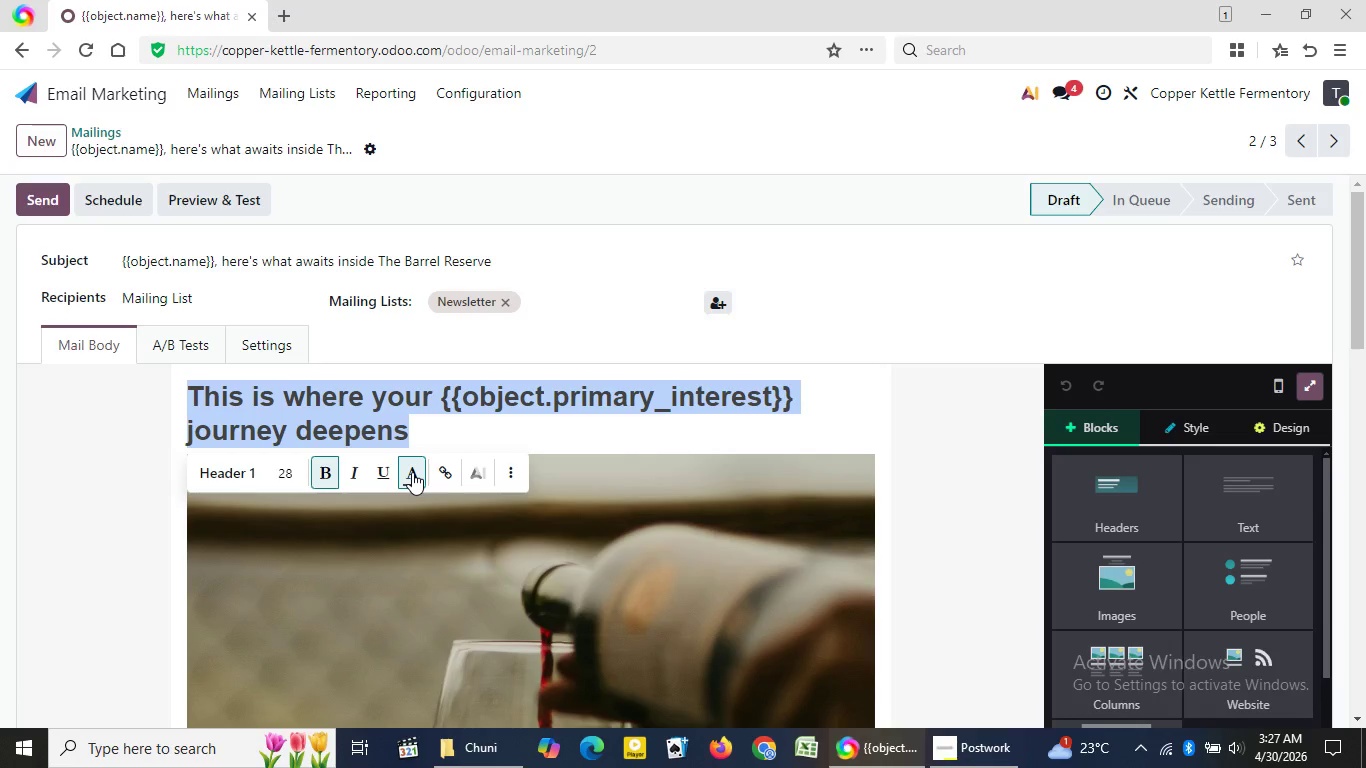 
left_click([412, 472])
 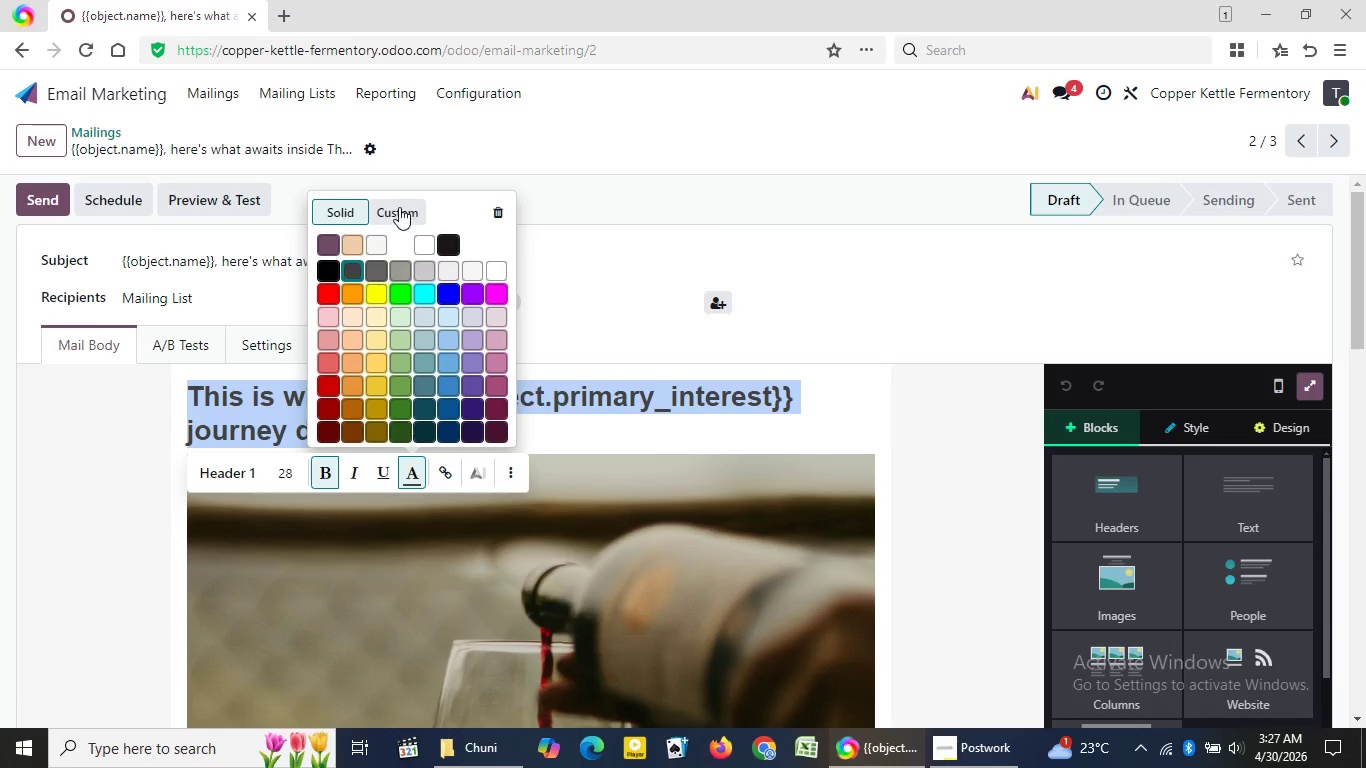 
left_click([399, 207])
 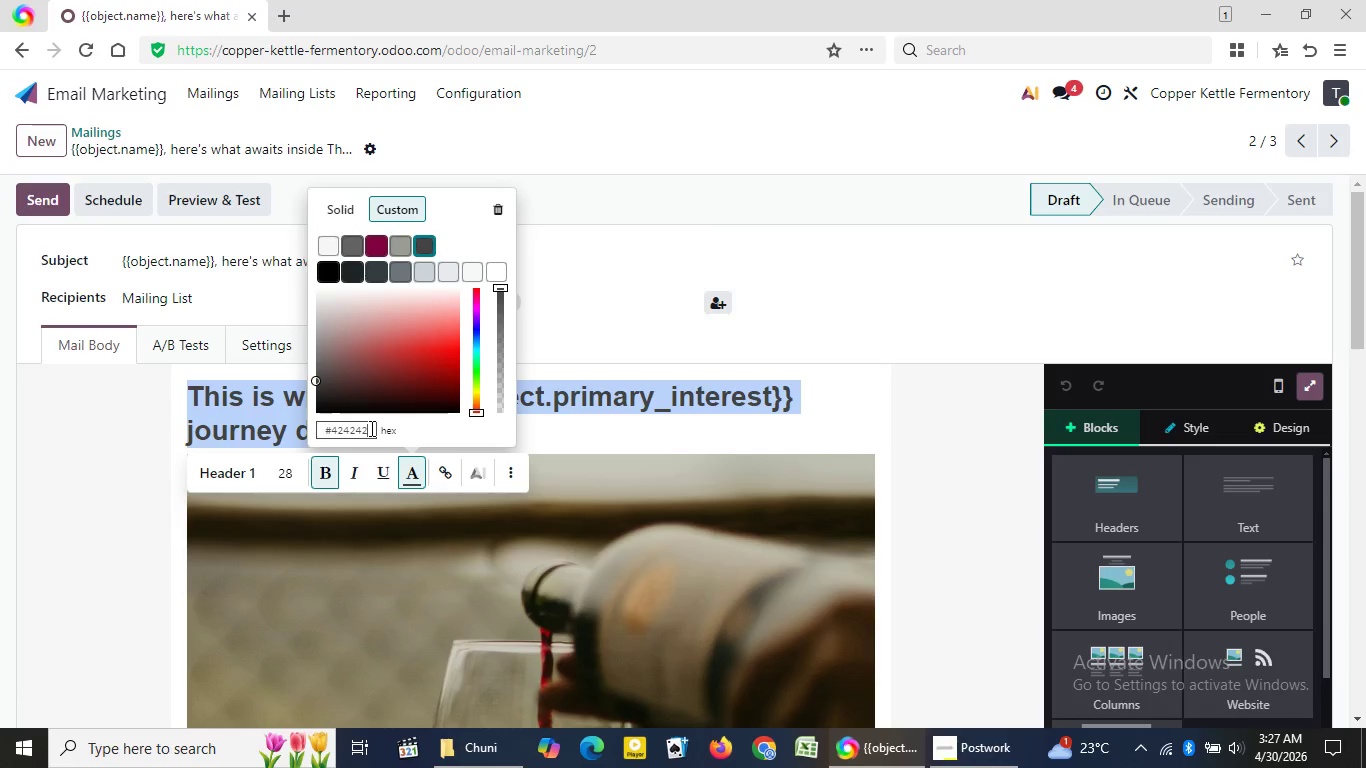 
left_click([370, 428])
 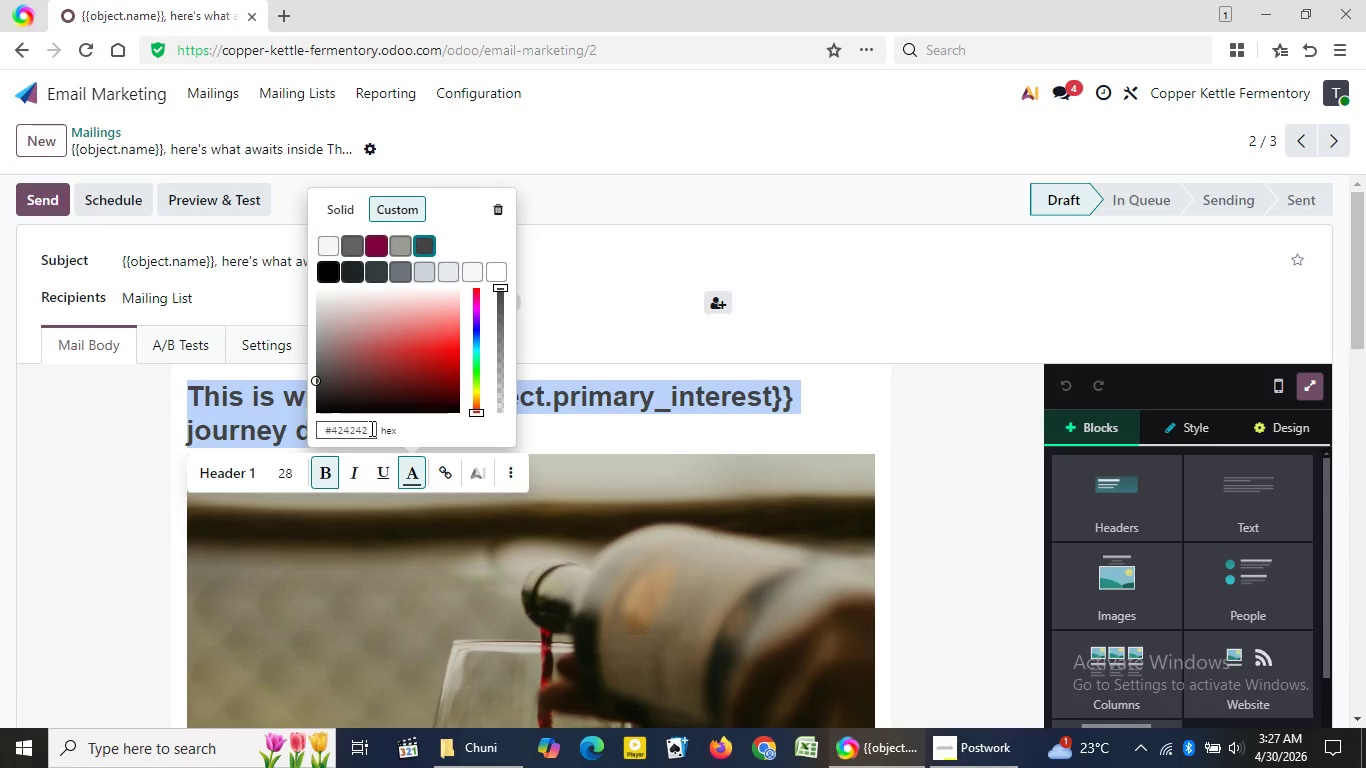 
left_click([370, 428])
 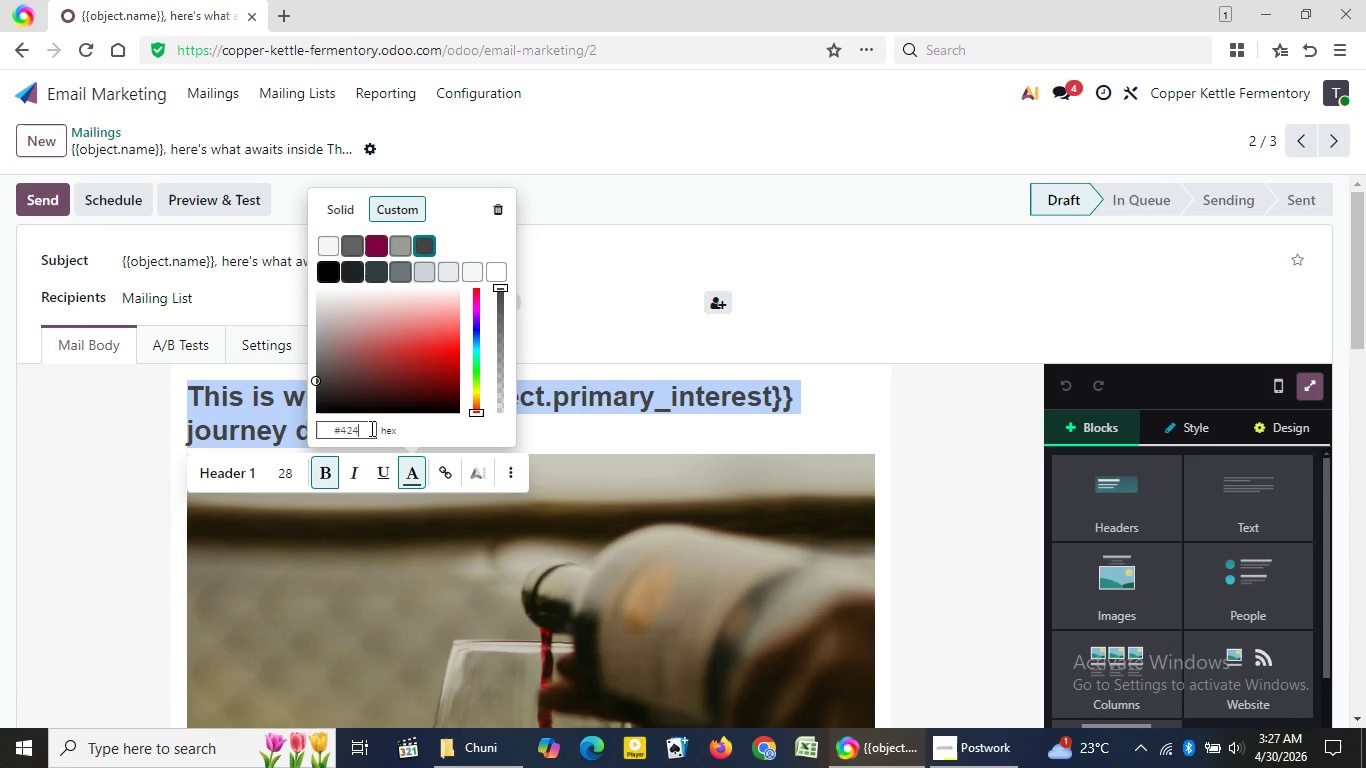 
key(Backspace)
 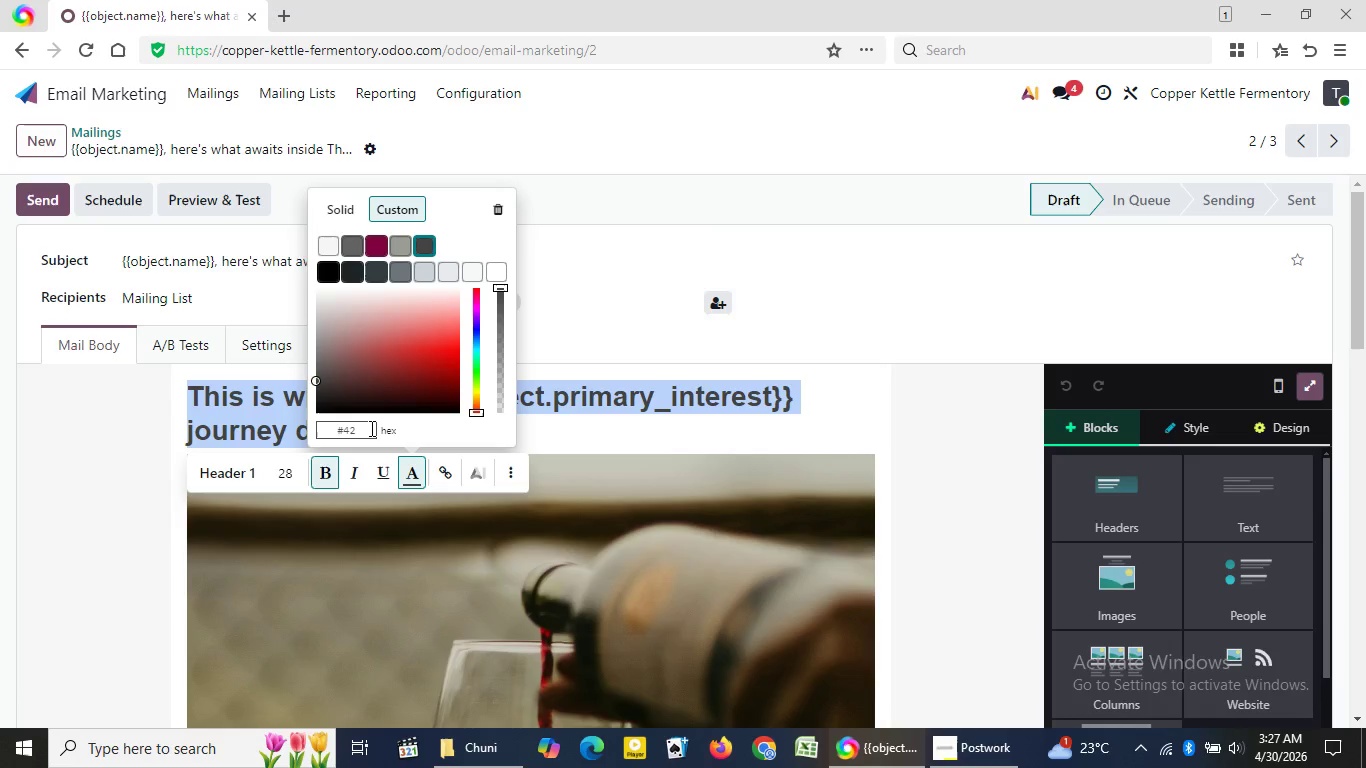 
key(Backspace)
 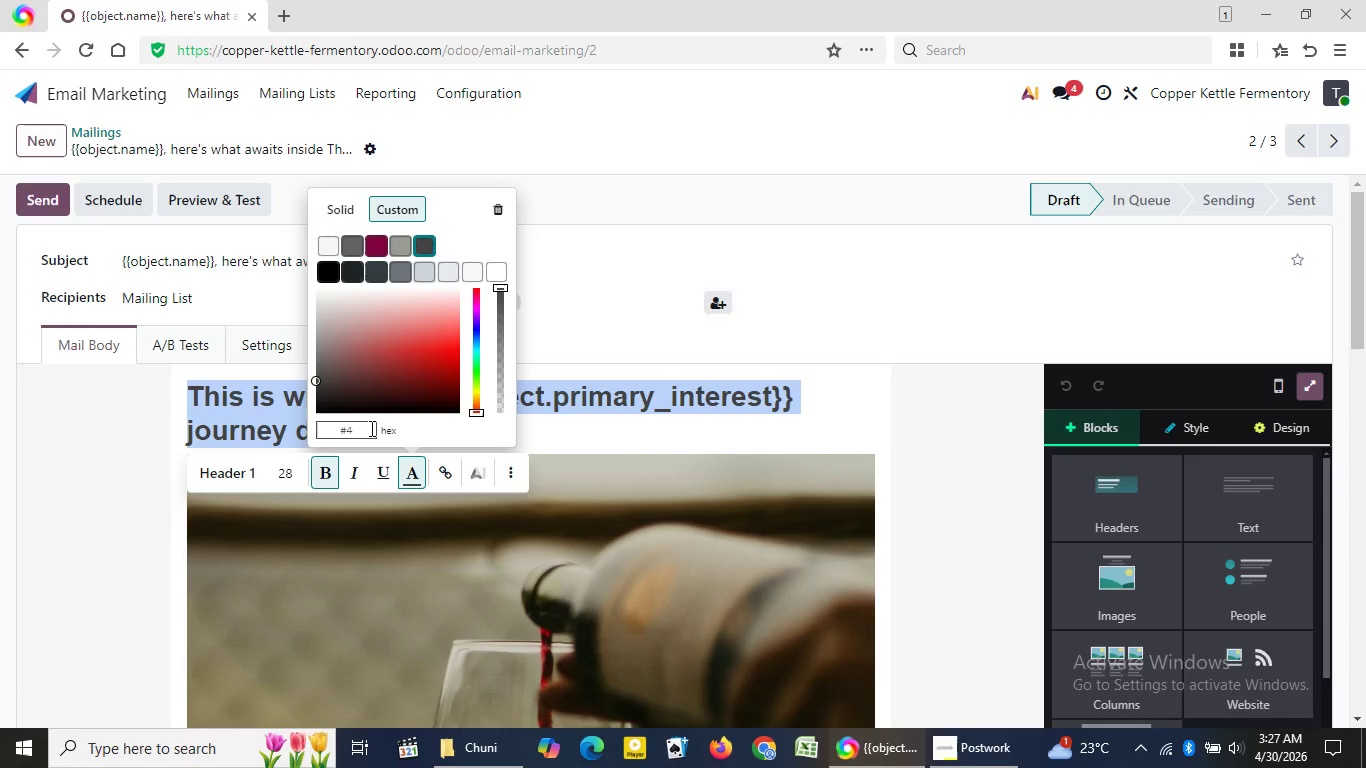 
key(Backspace)
 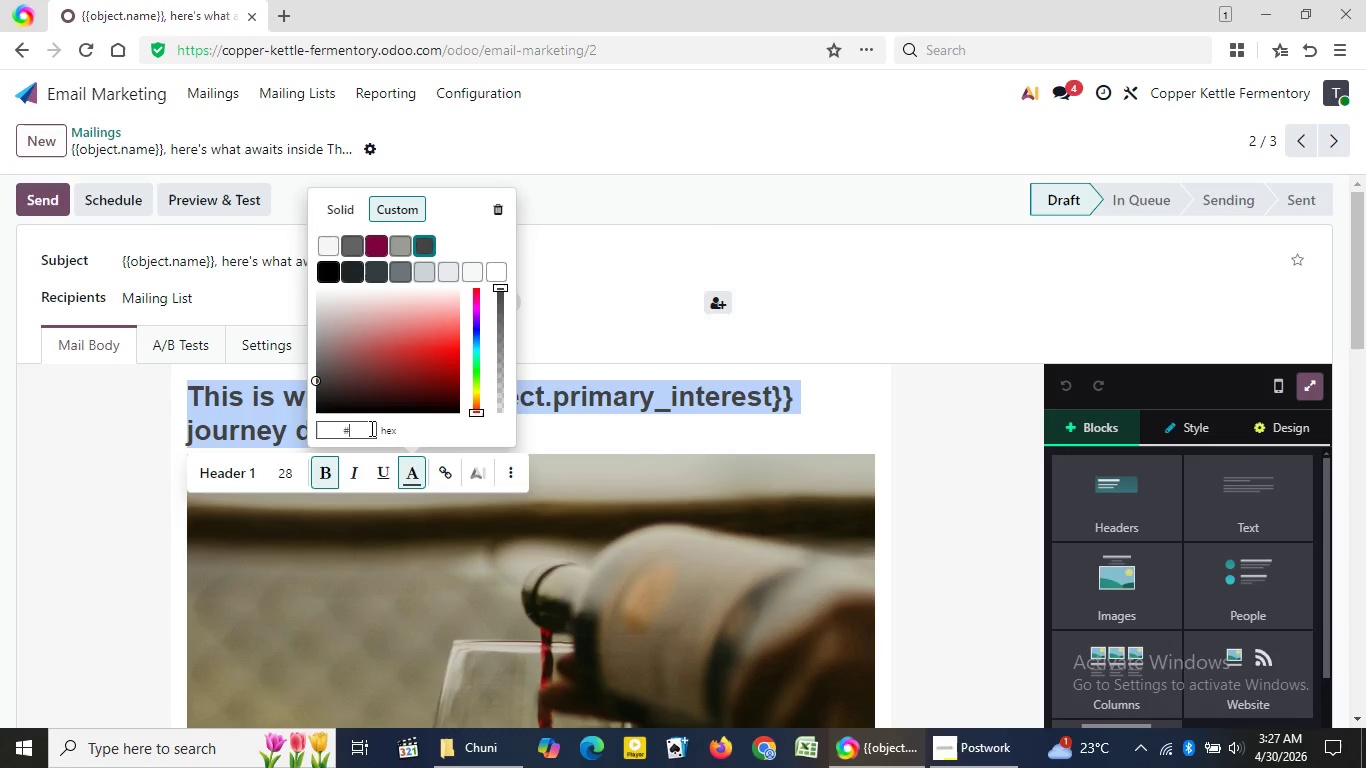 
key(Backspace)
 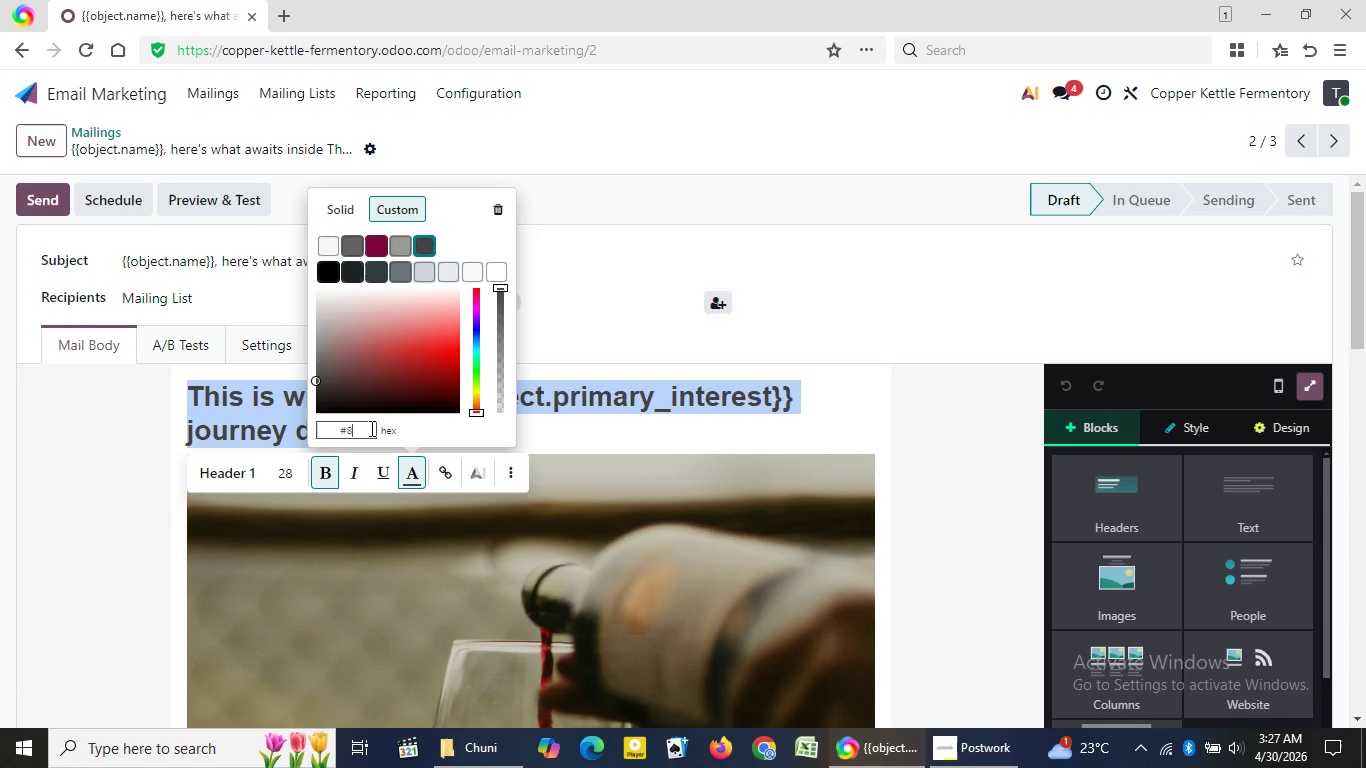 
key(Backspace)
 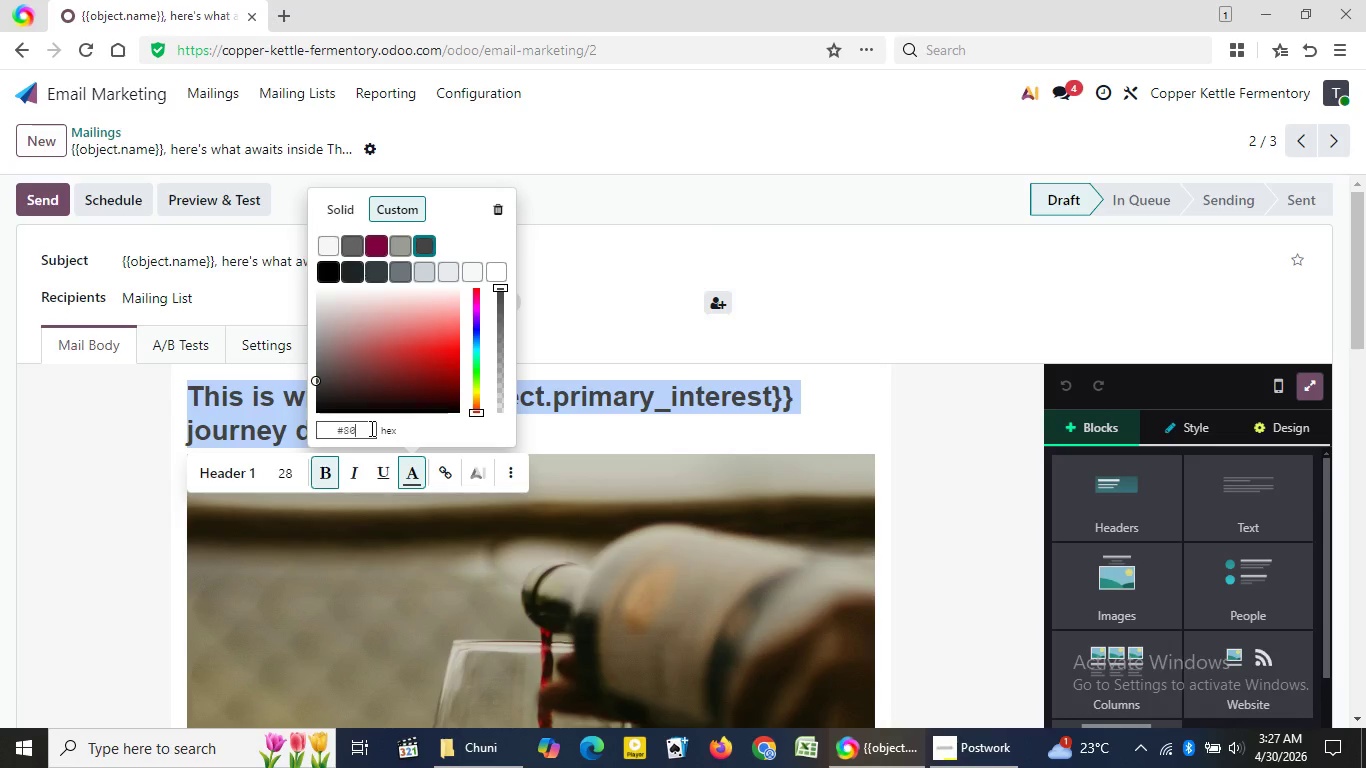 
key(Backspace)
 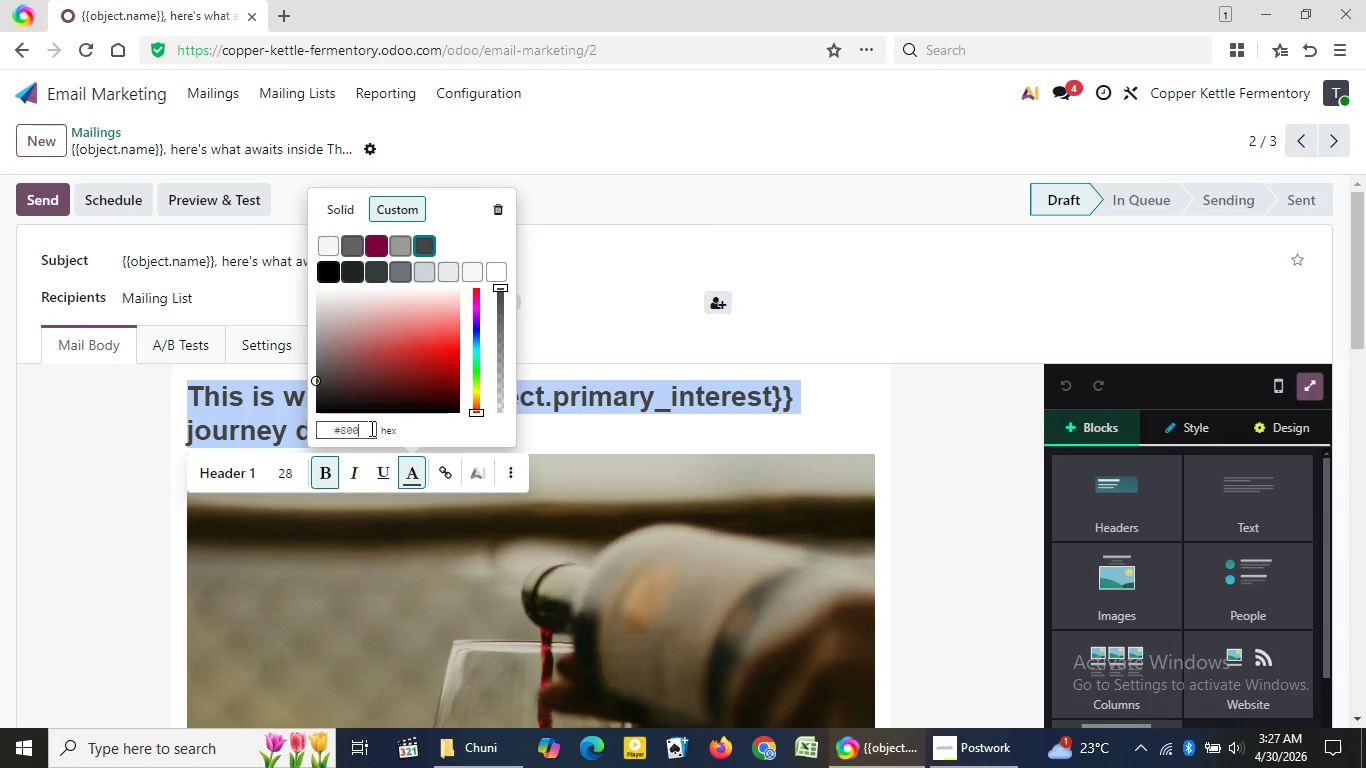 
key(Numpad8)
 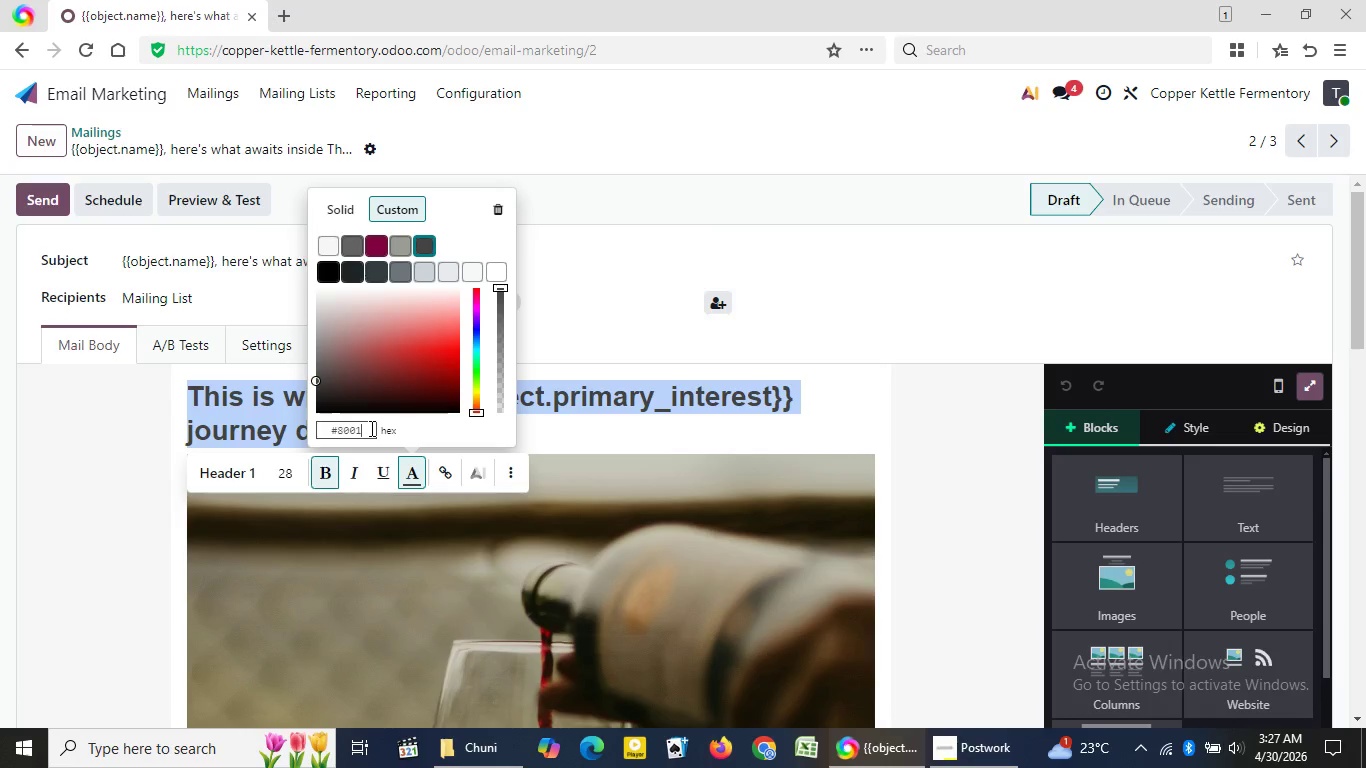 
key(Numpad0)
 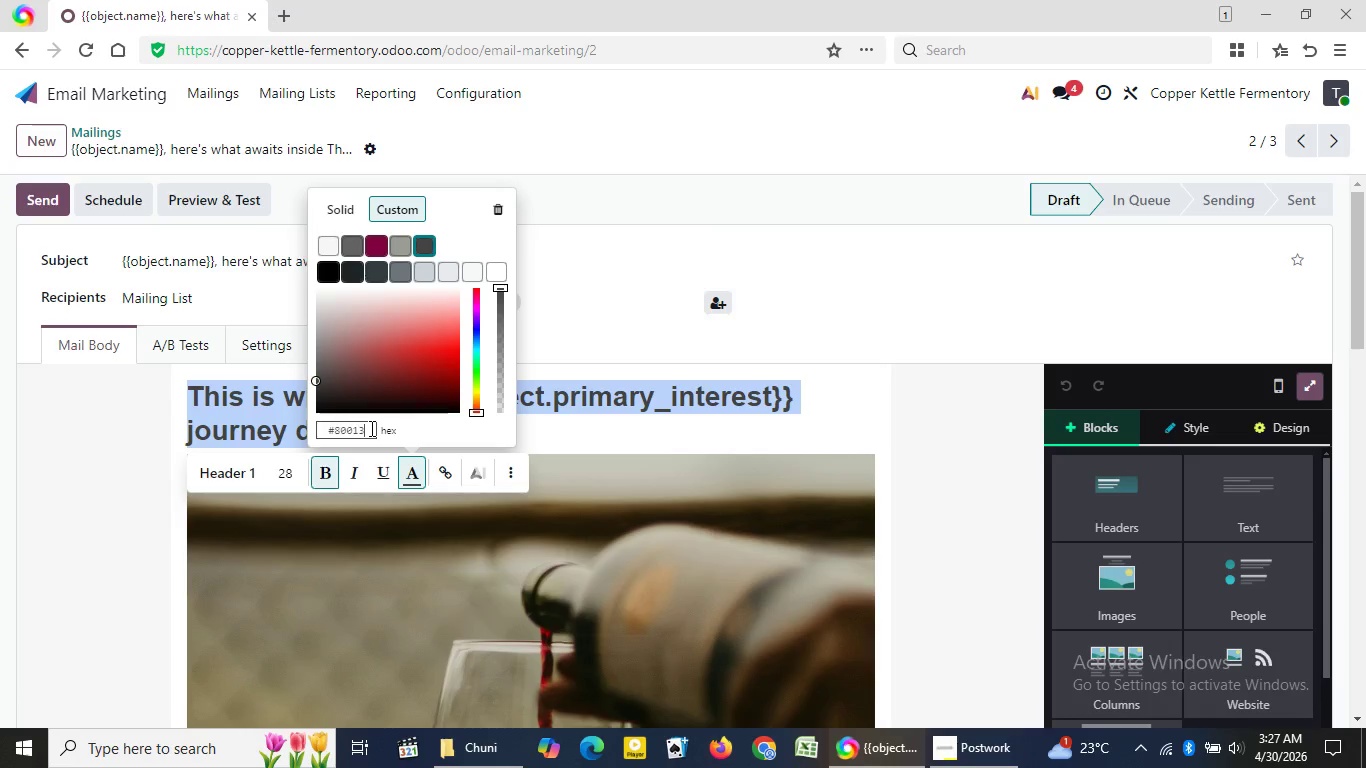 
key(Numpad0)
 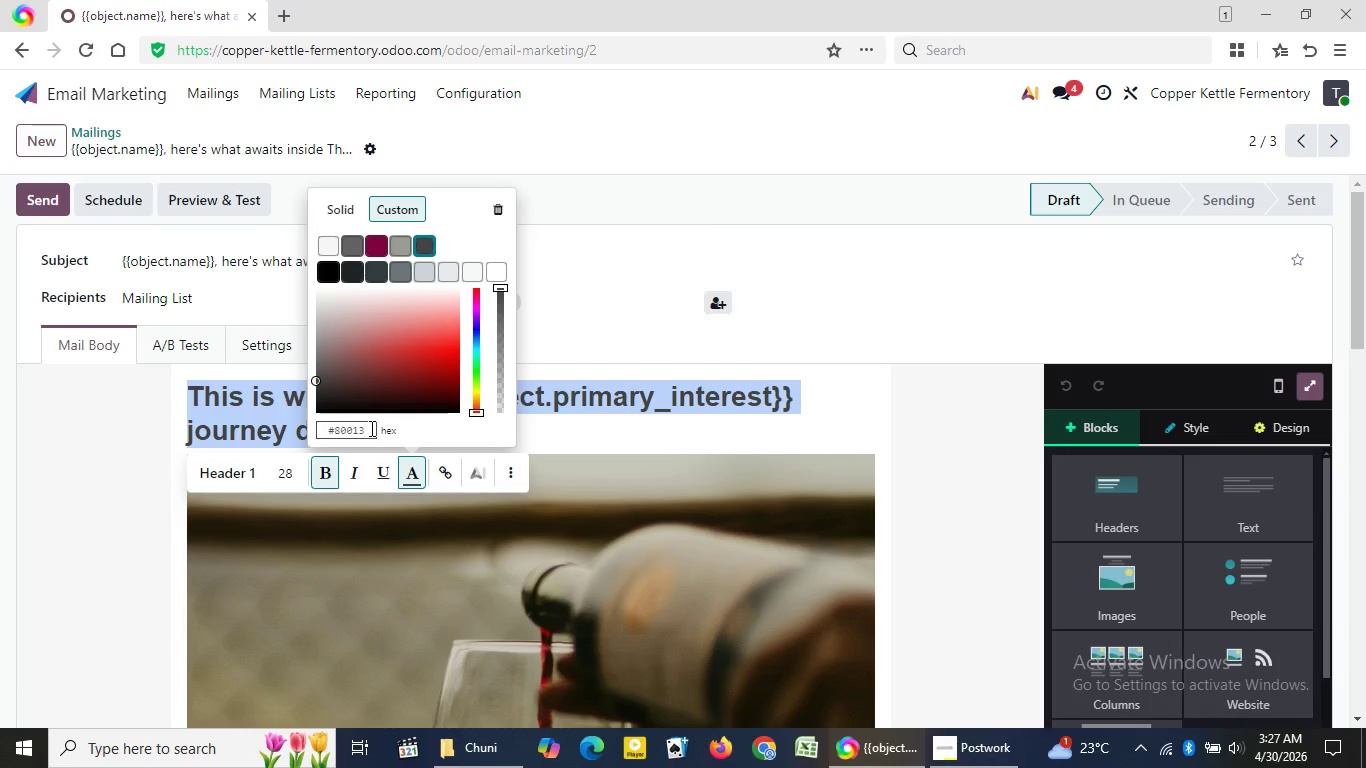 
key(Numpad1)
 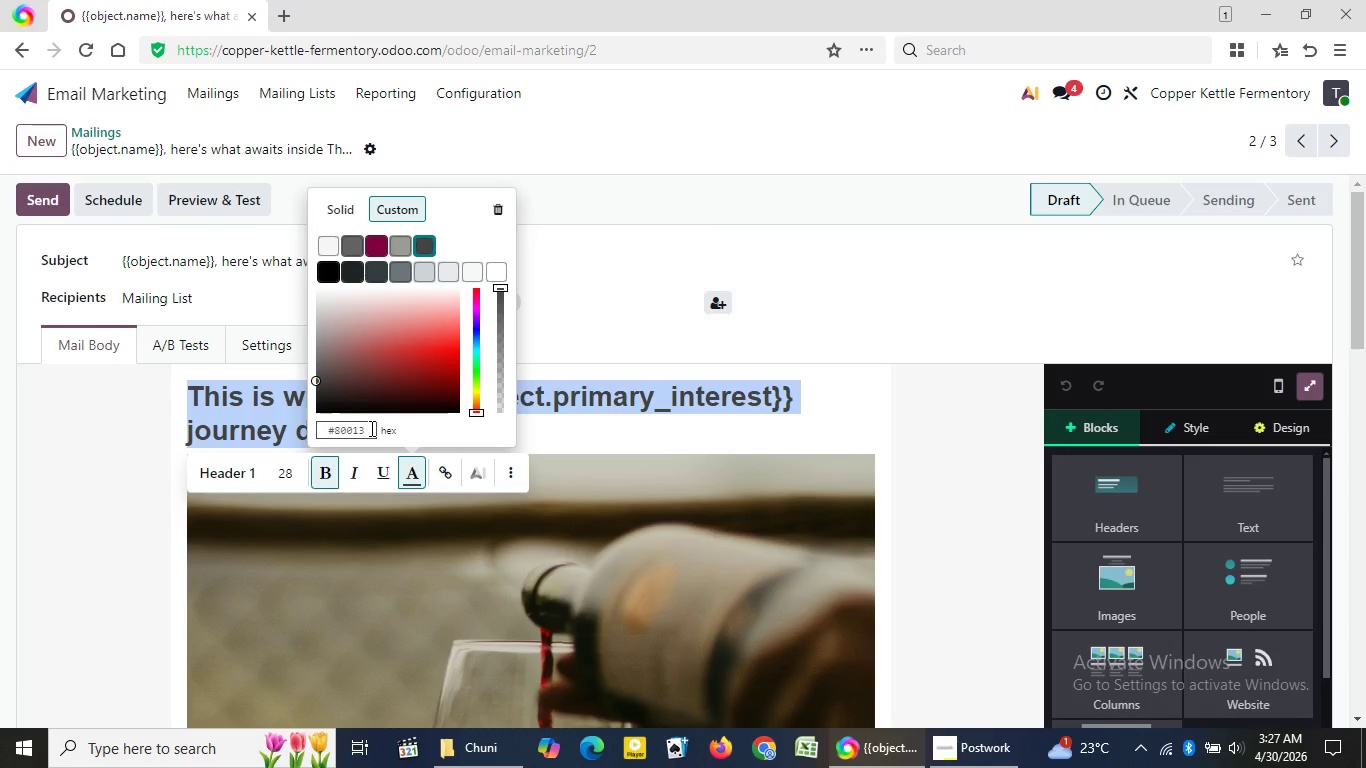 
key(Numpad3)
 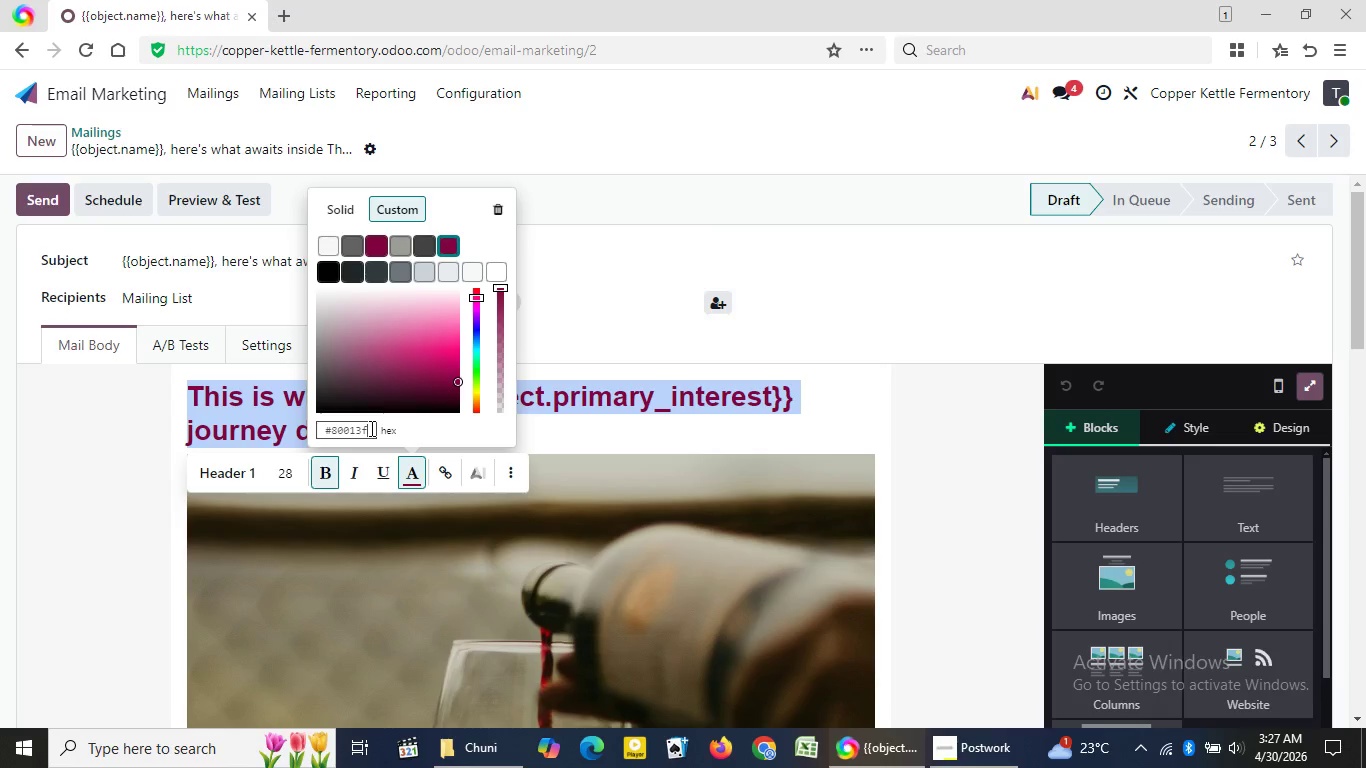 
key(F)
 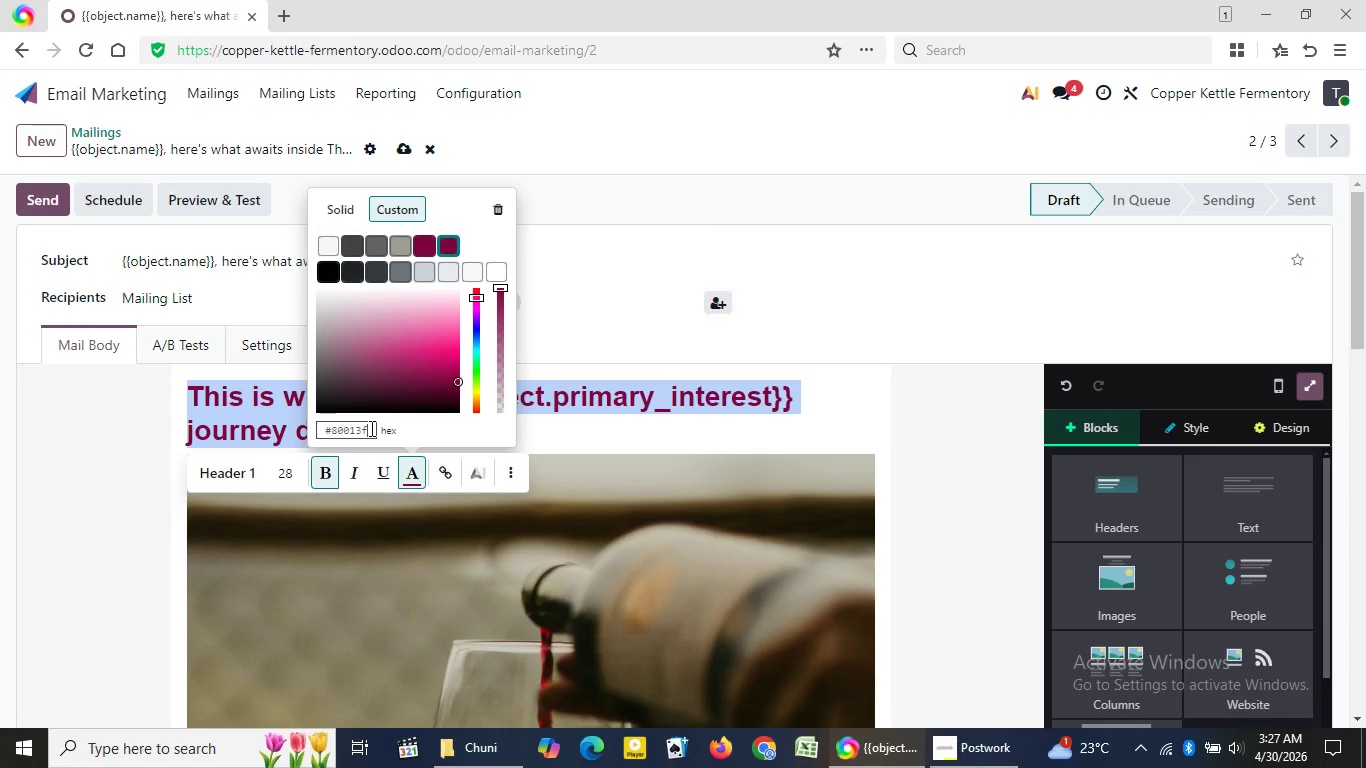 
key(Enter)
 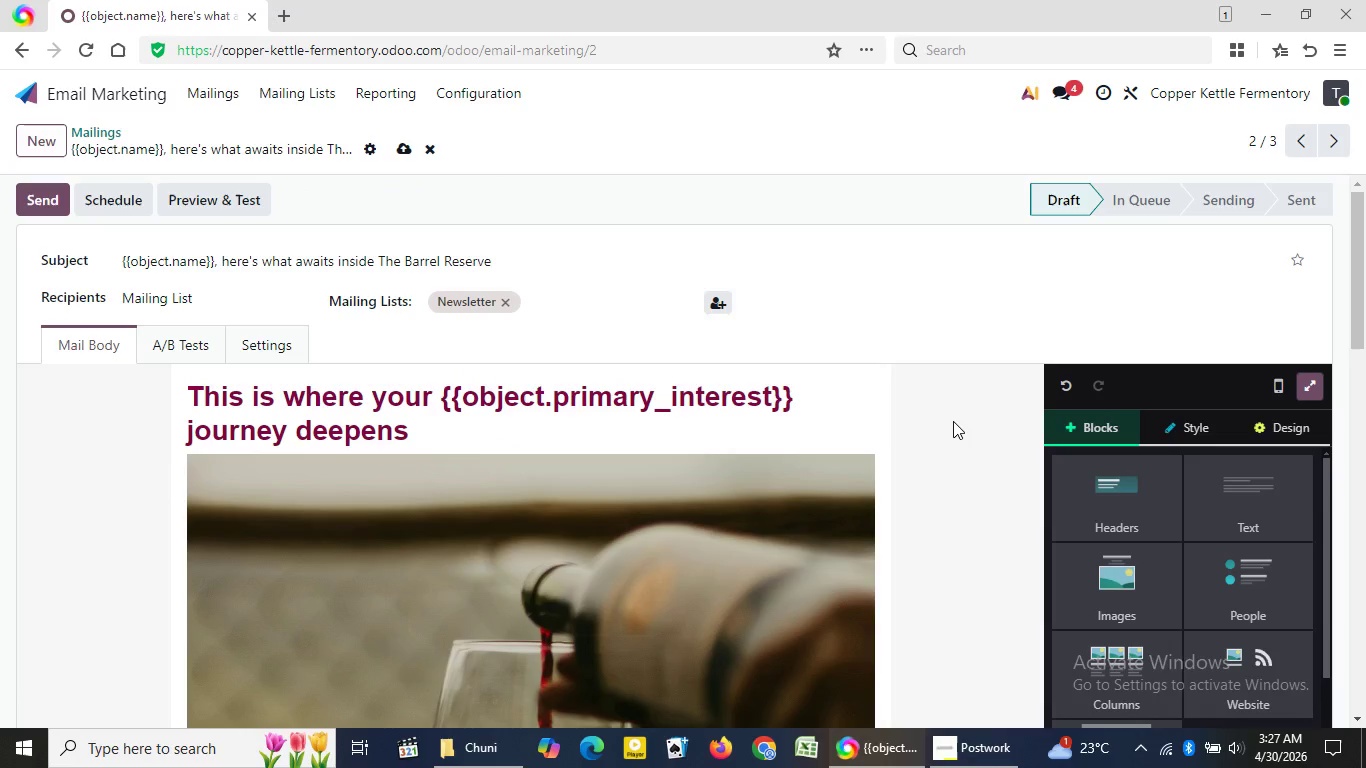 
left_click([953, 421])
 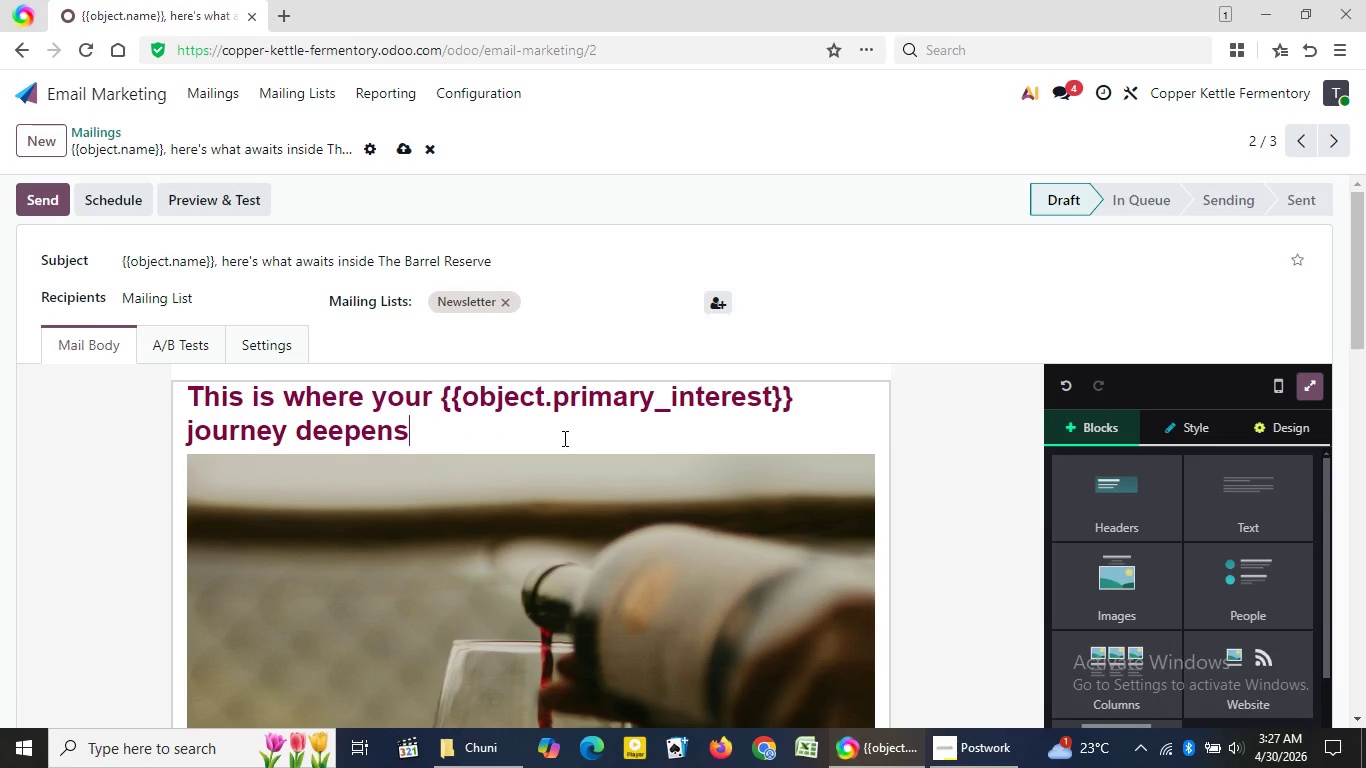 
left_click([563, 438])
 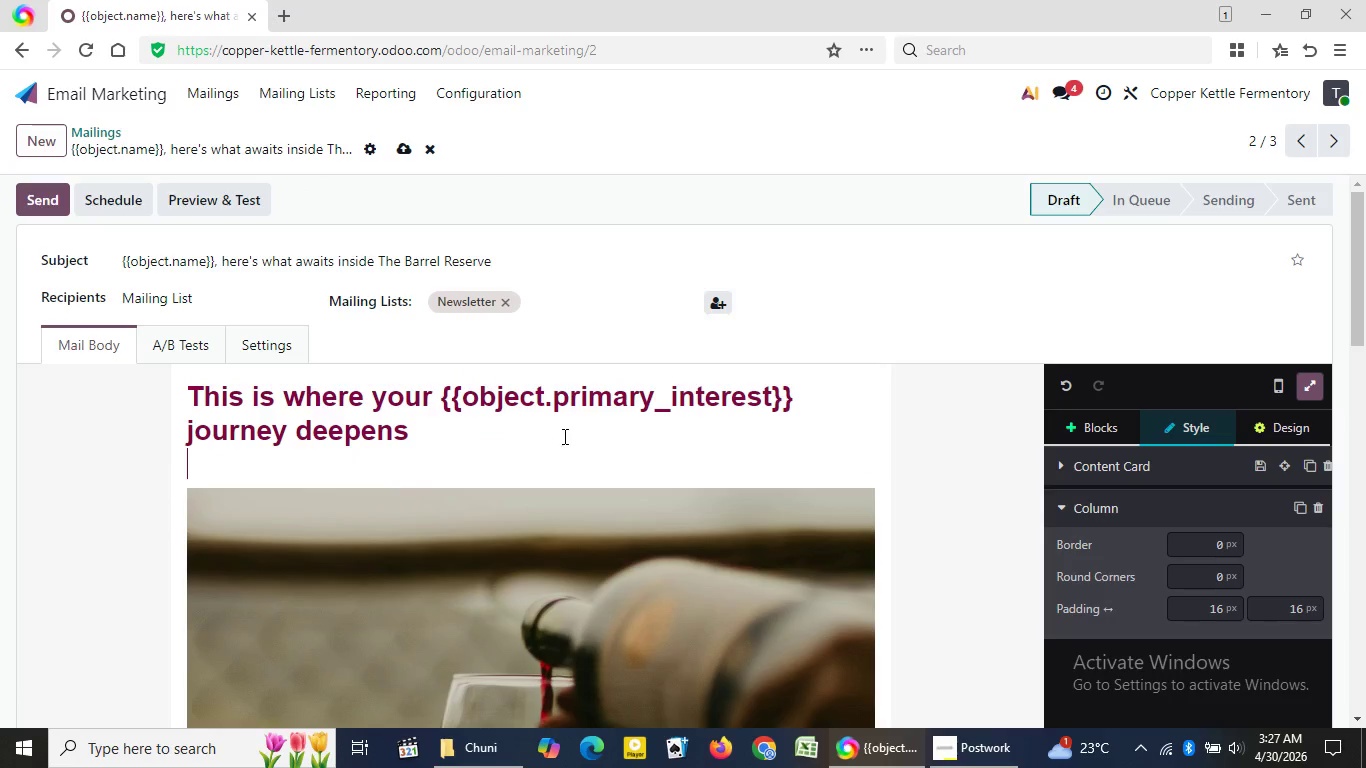 
key(Shift+Enter)
 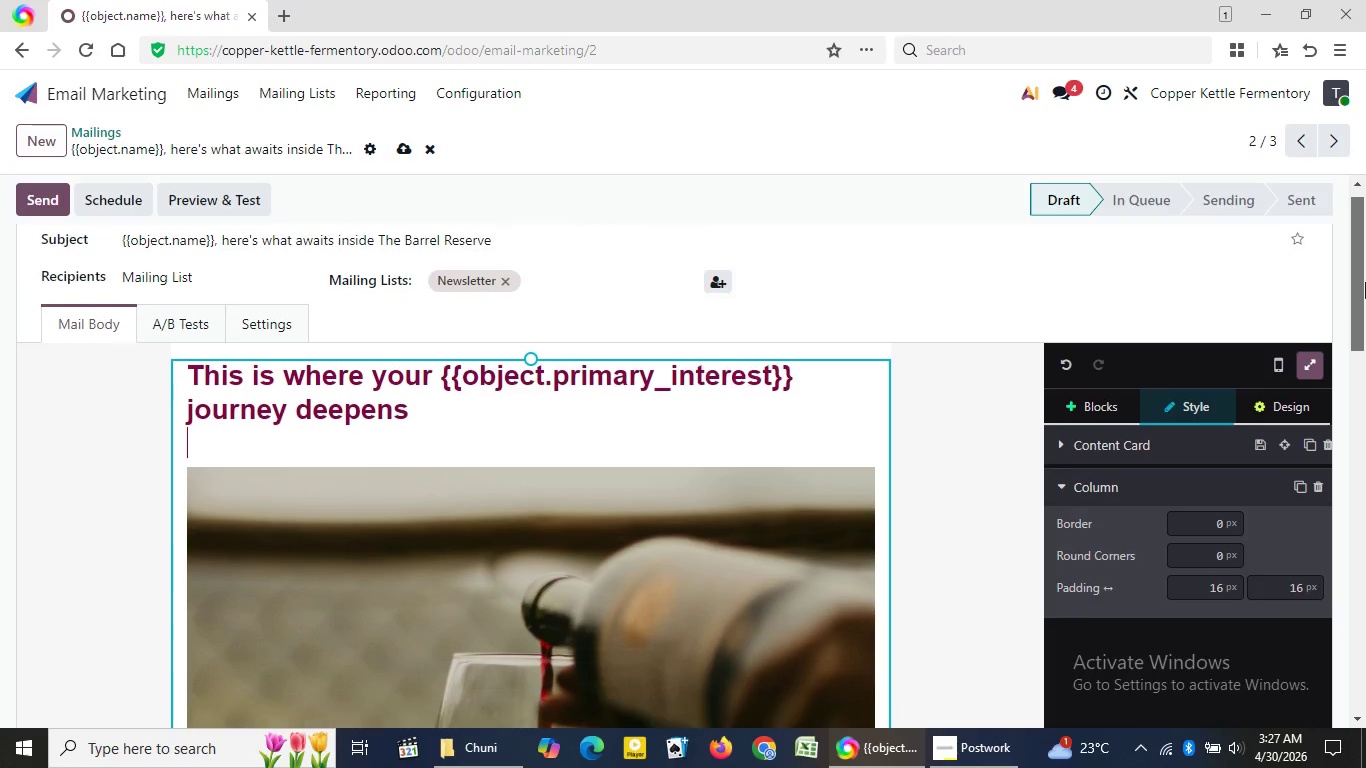 
left_click_drag(start_coordinate=[1363, 245], to_coordinate=[1354, 613])
 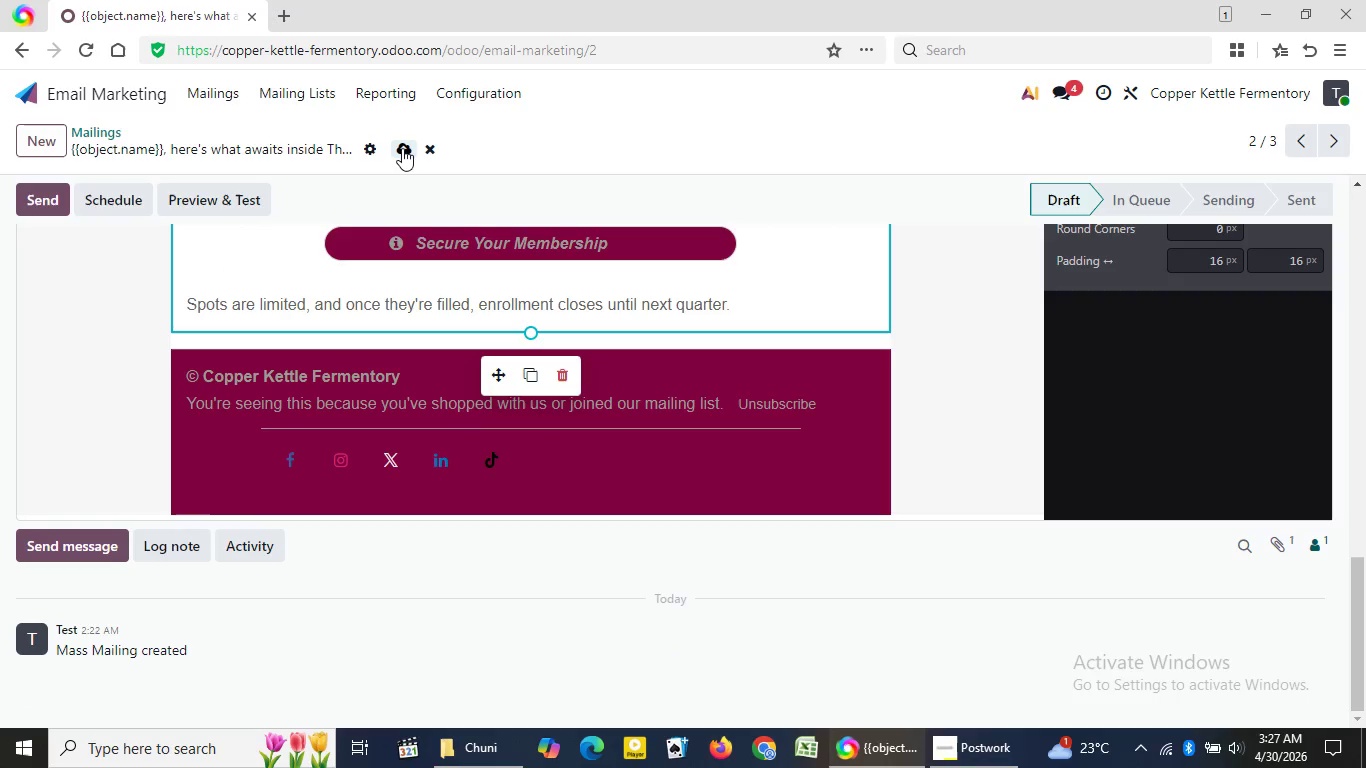 
left_click([402, 148])
 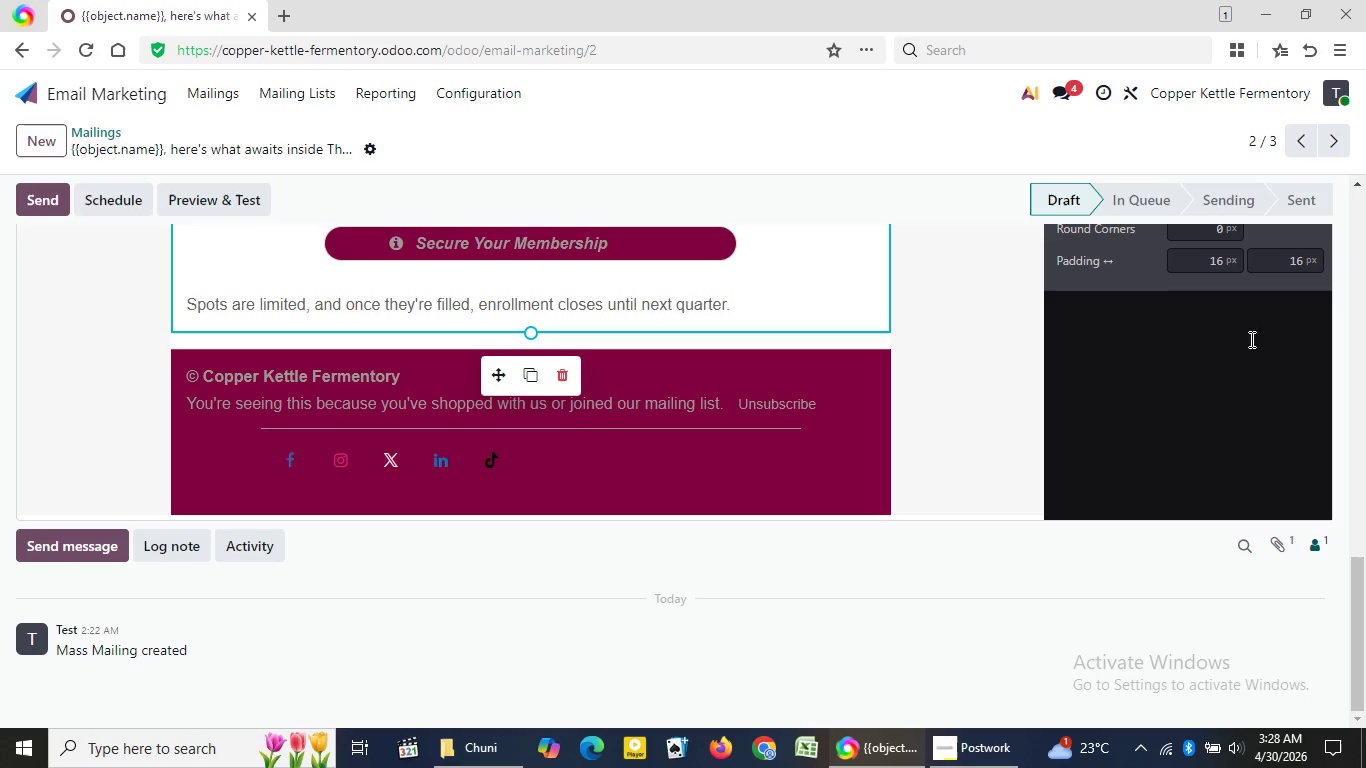 
wait(32.89)
 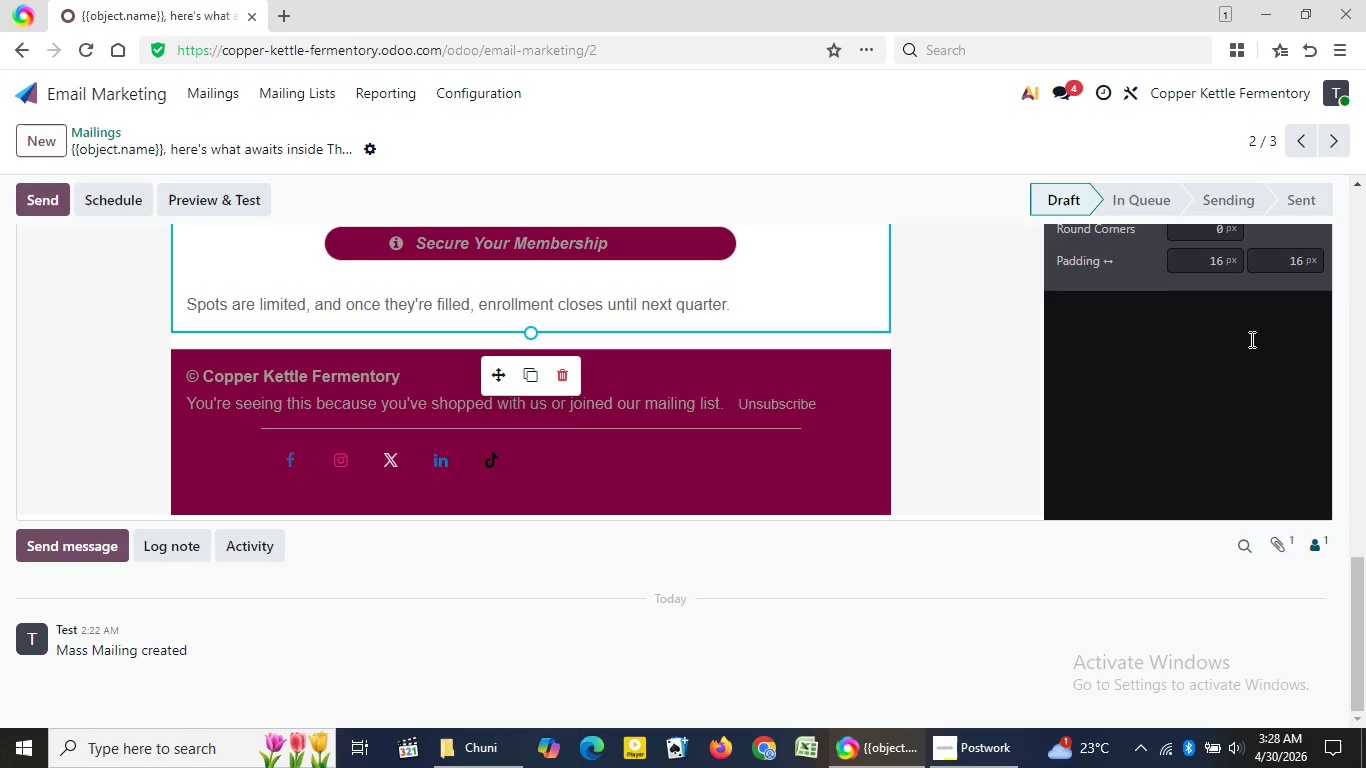 
left_click([225, 99])
 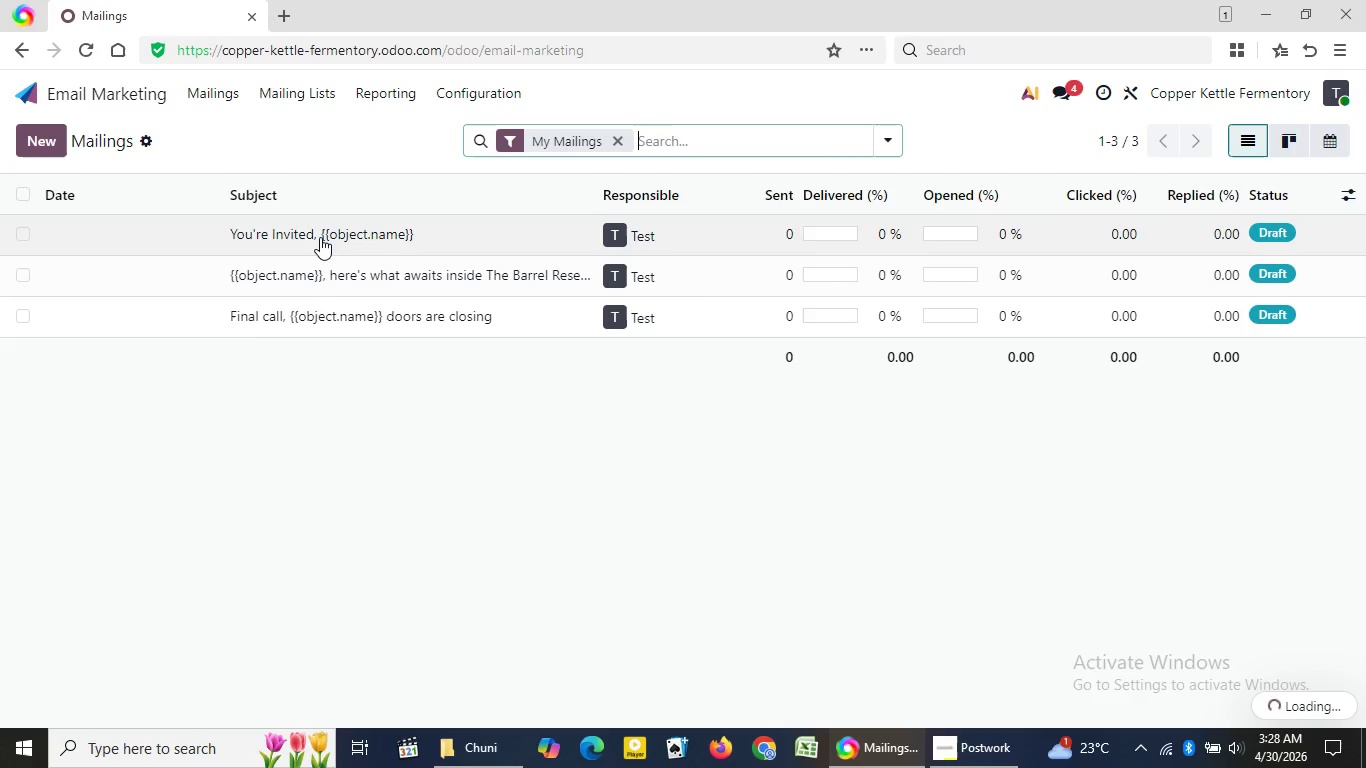 
left_click([320, 237])
 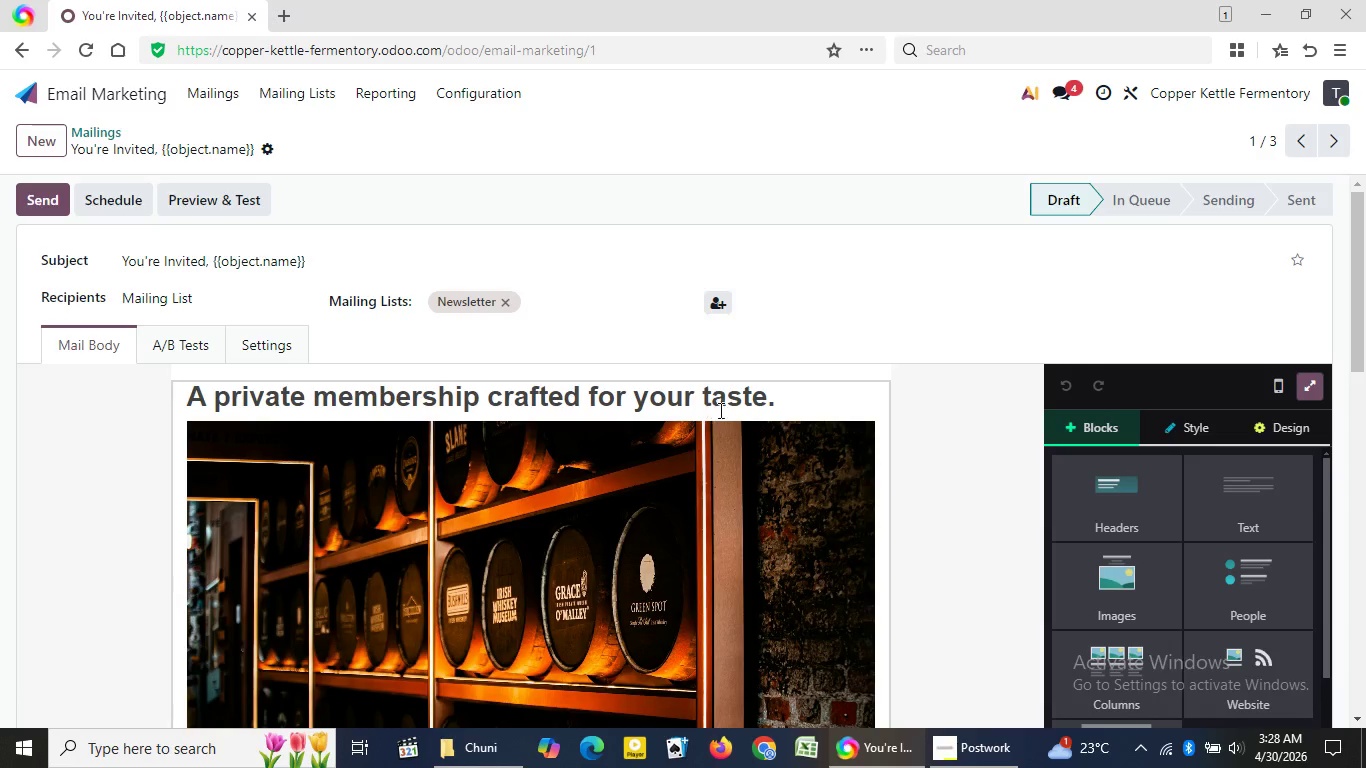 
wait(5.62)
 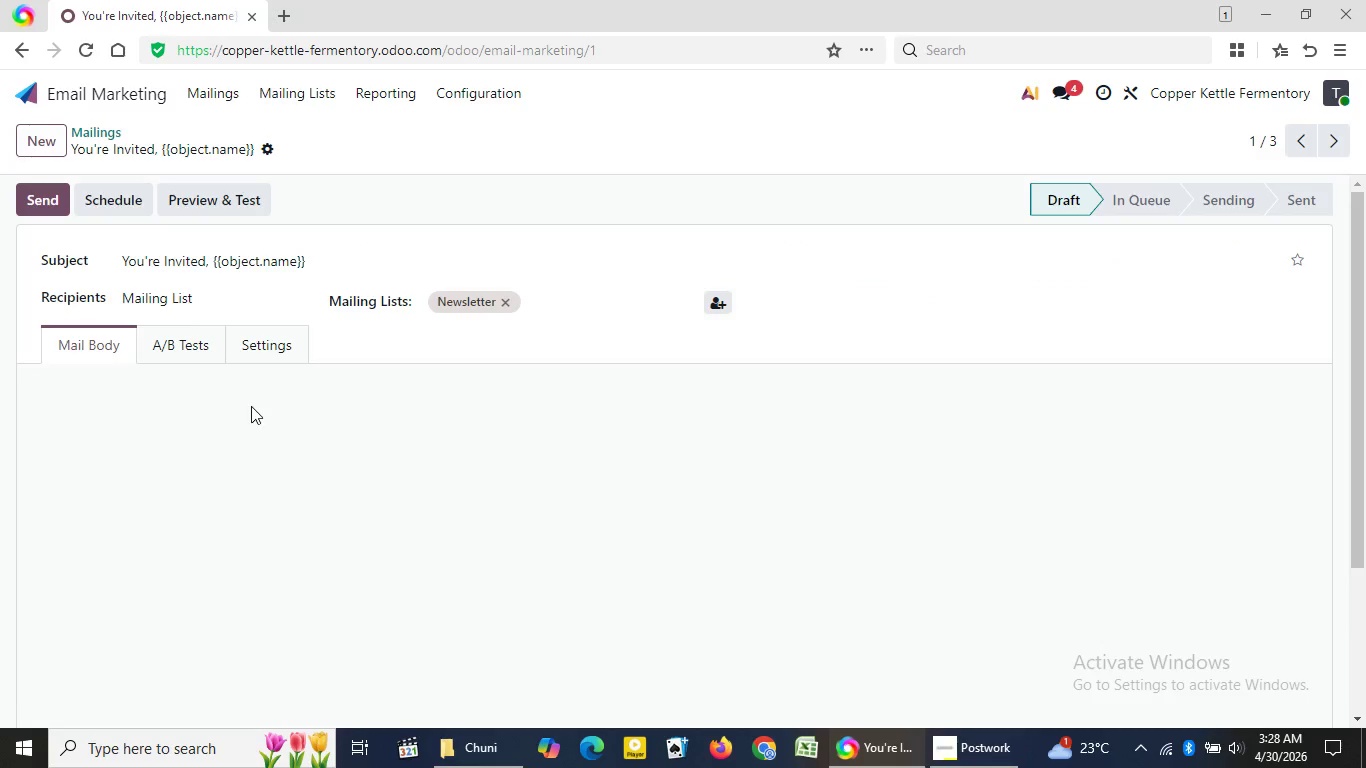 
left_click([775, 402])
 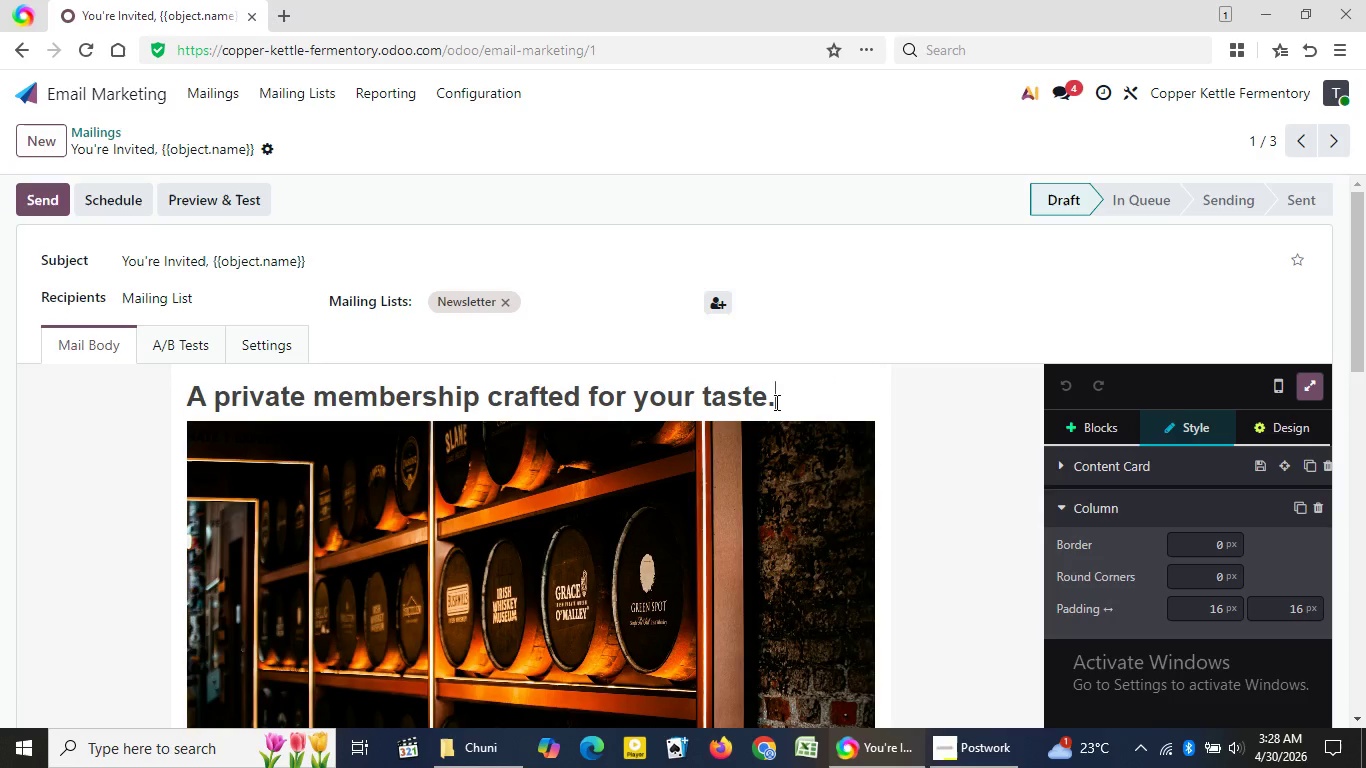 
key(Shift+Enter)
 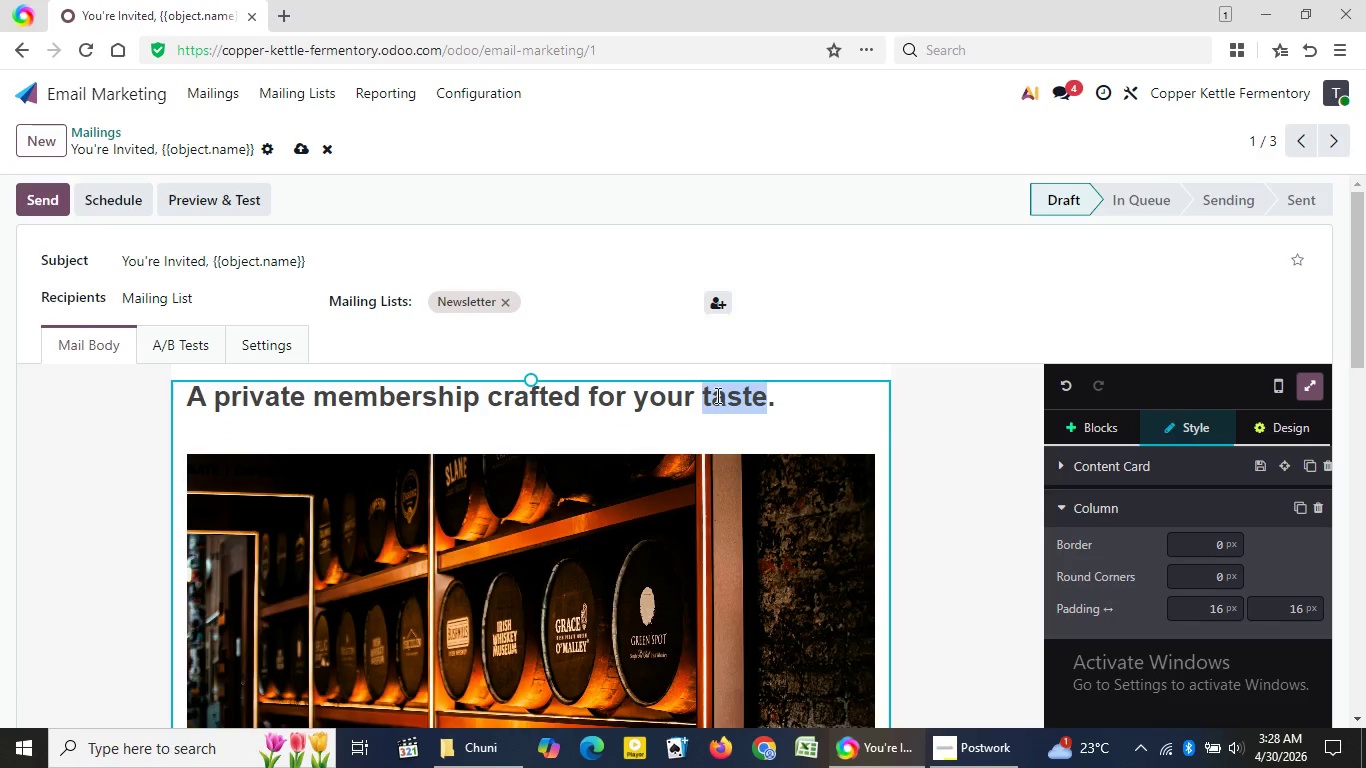 
double_click([716, 395])
 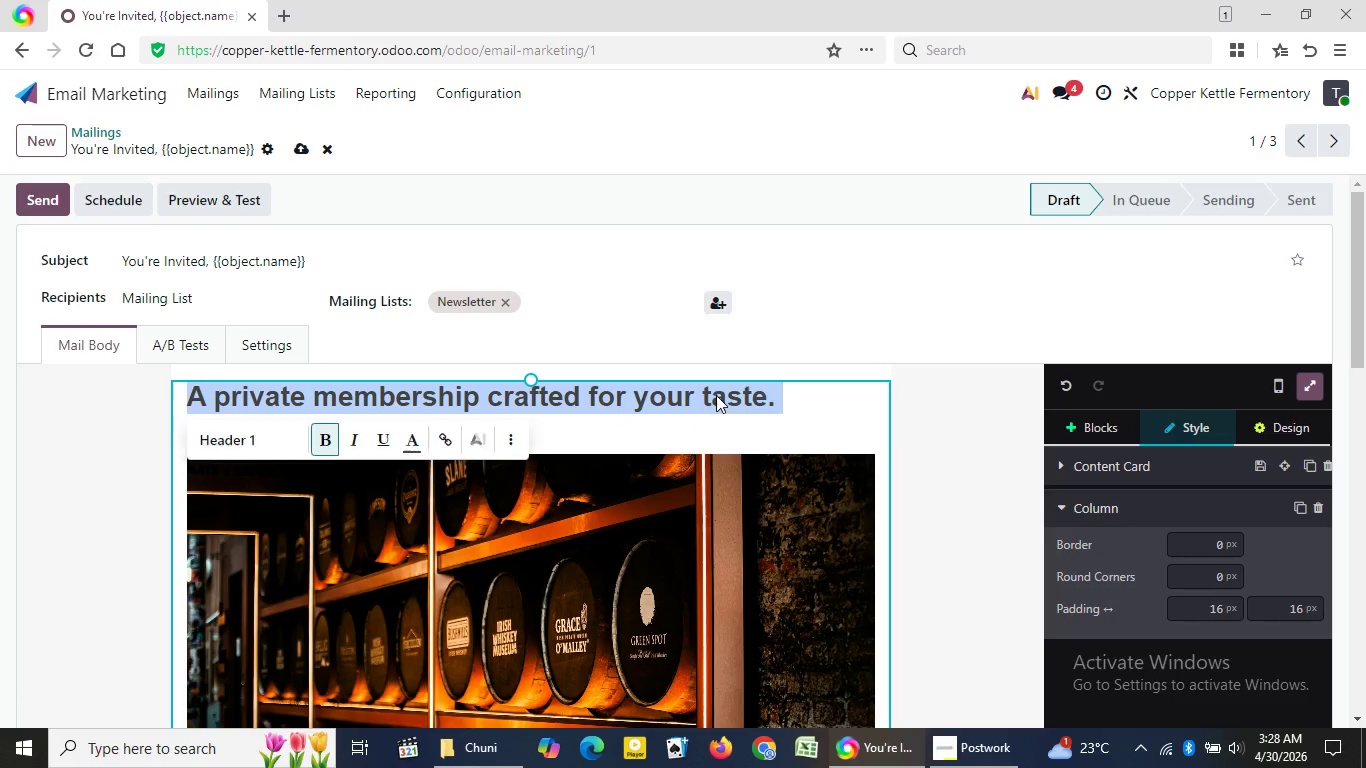 
triple_click([716, 395])
 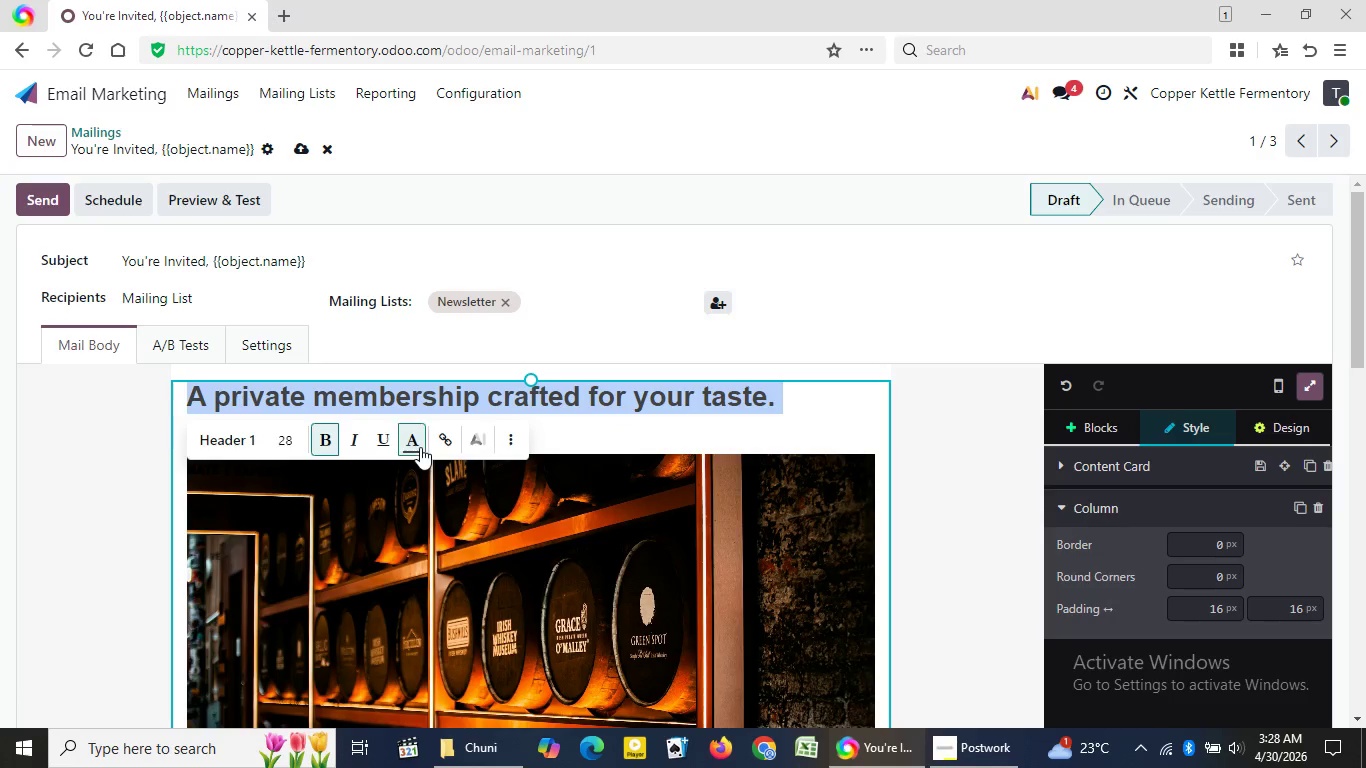 
left_click([420, 447])
 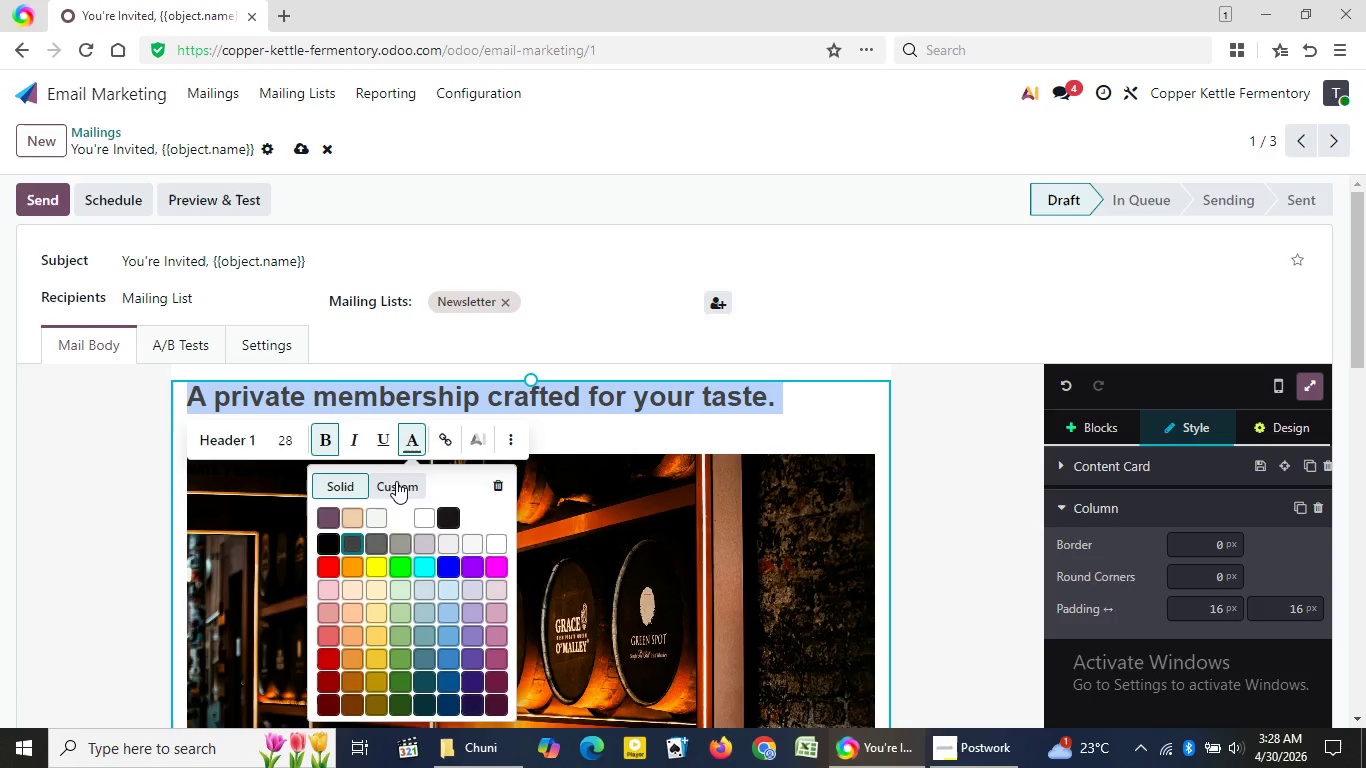 
left_click([397, 483])
 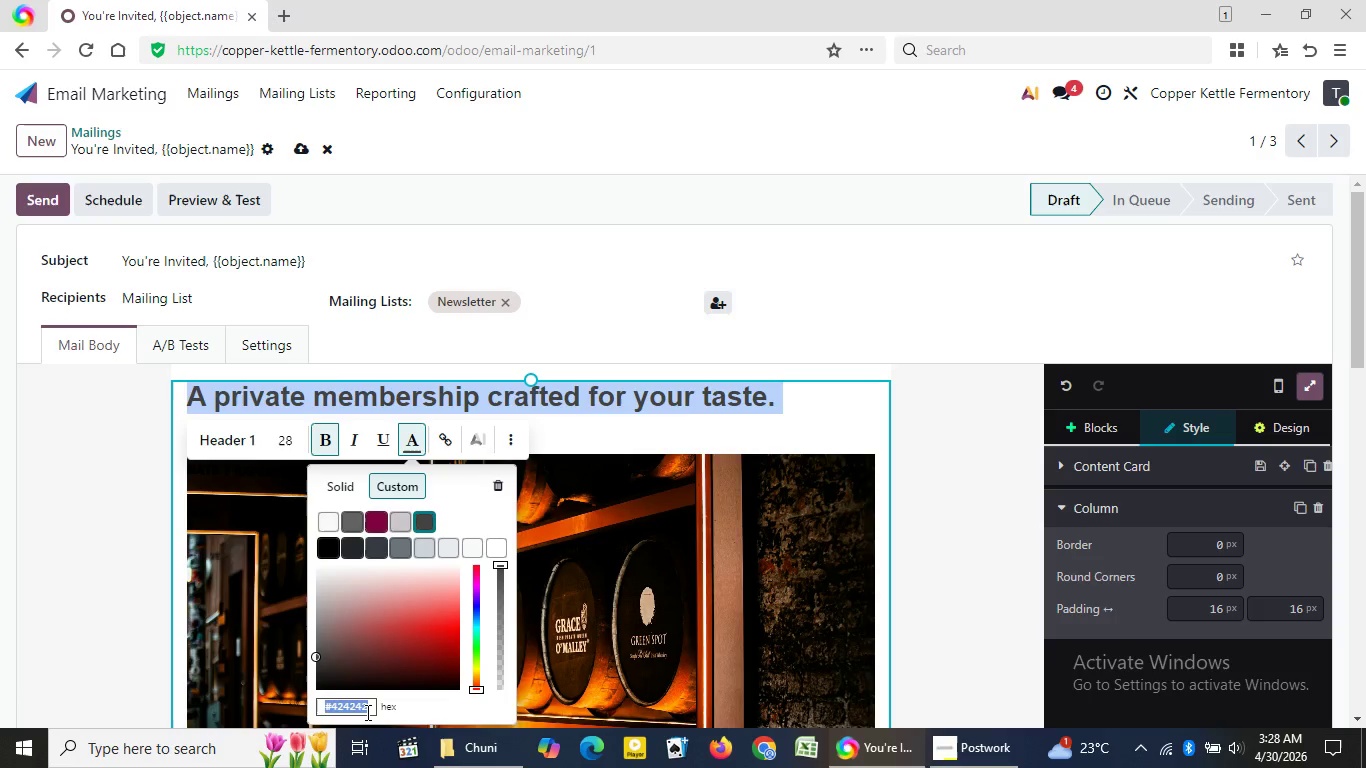 
left_click([366, 712])
 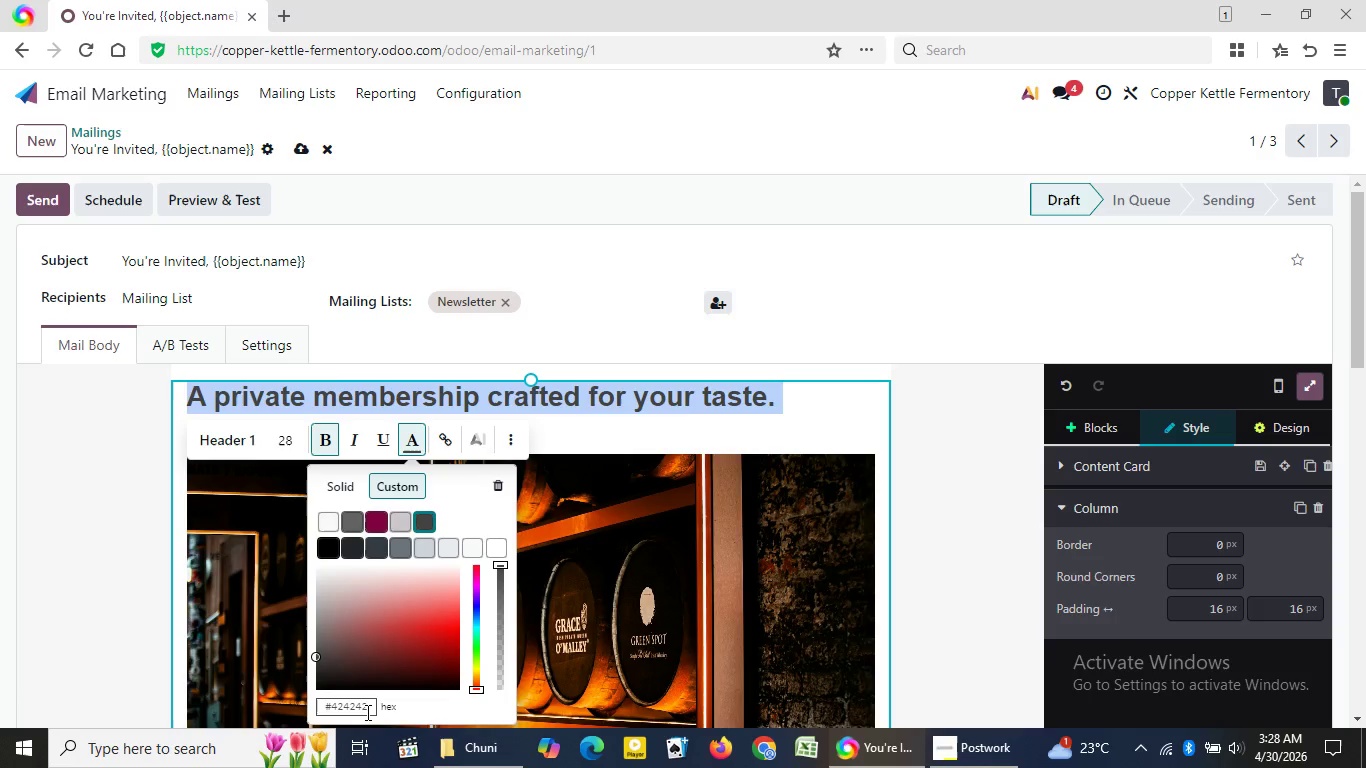 
left_click([366, 712])
 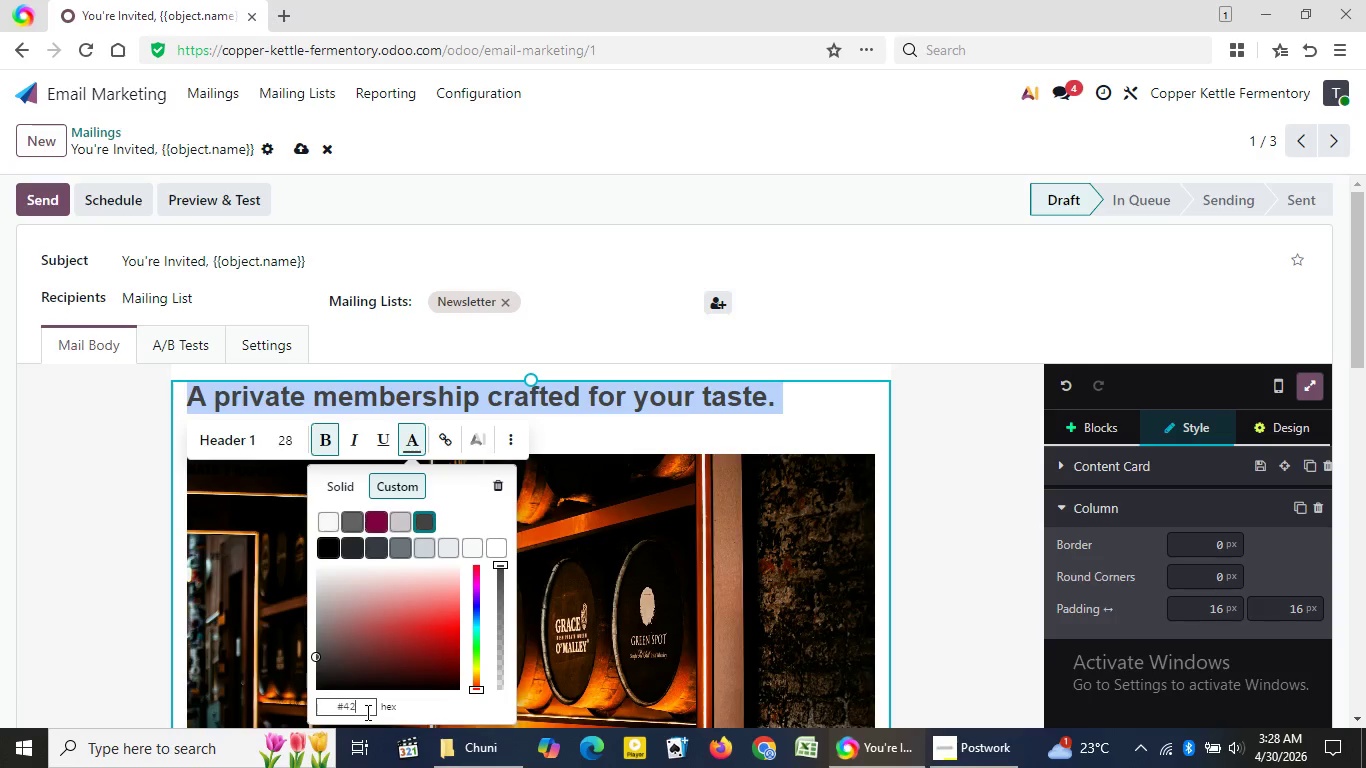 
key(Backspace)
 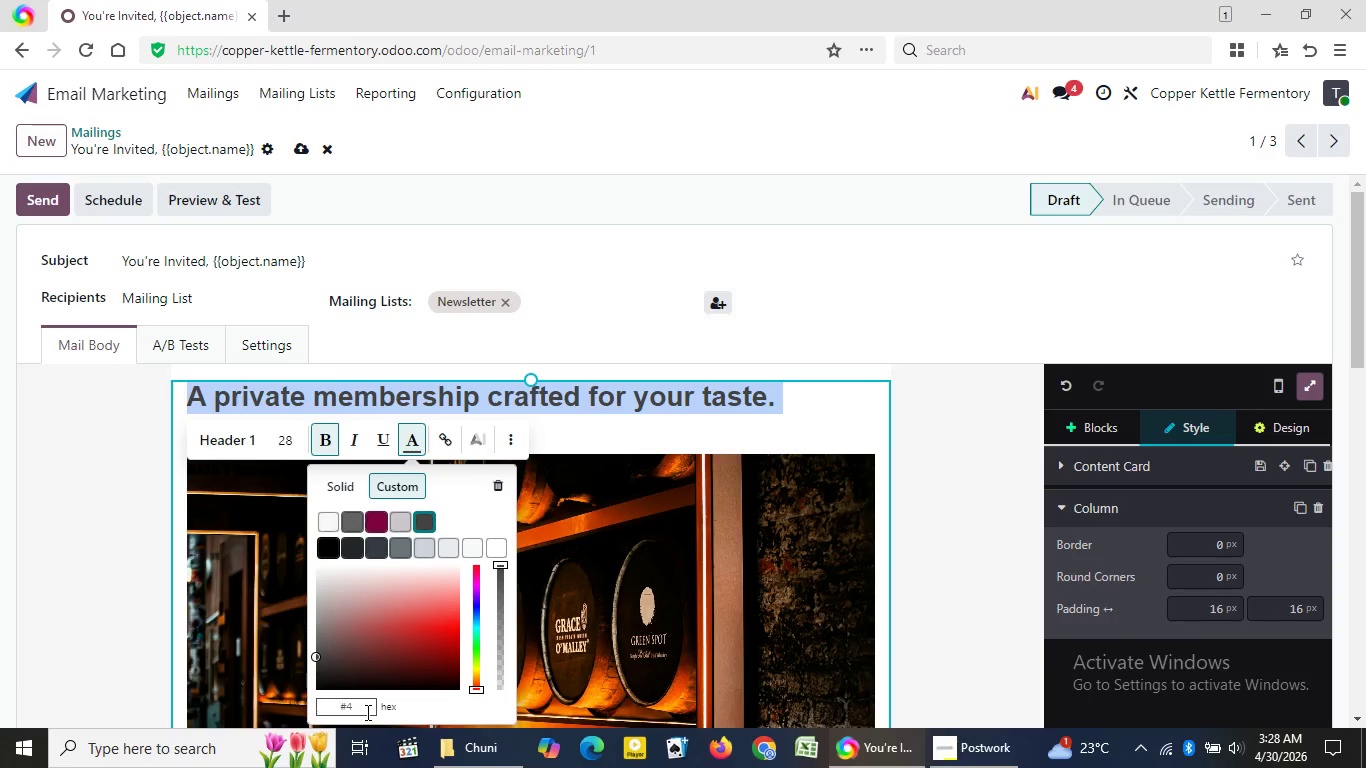 
key(Backspace)
 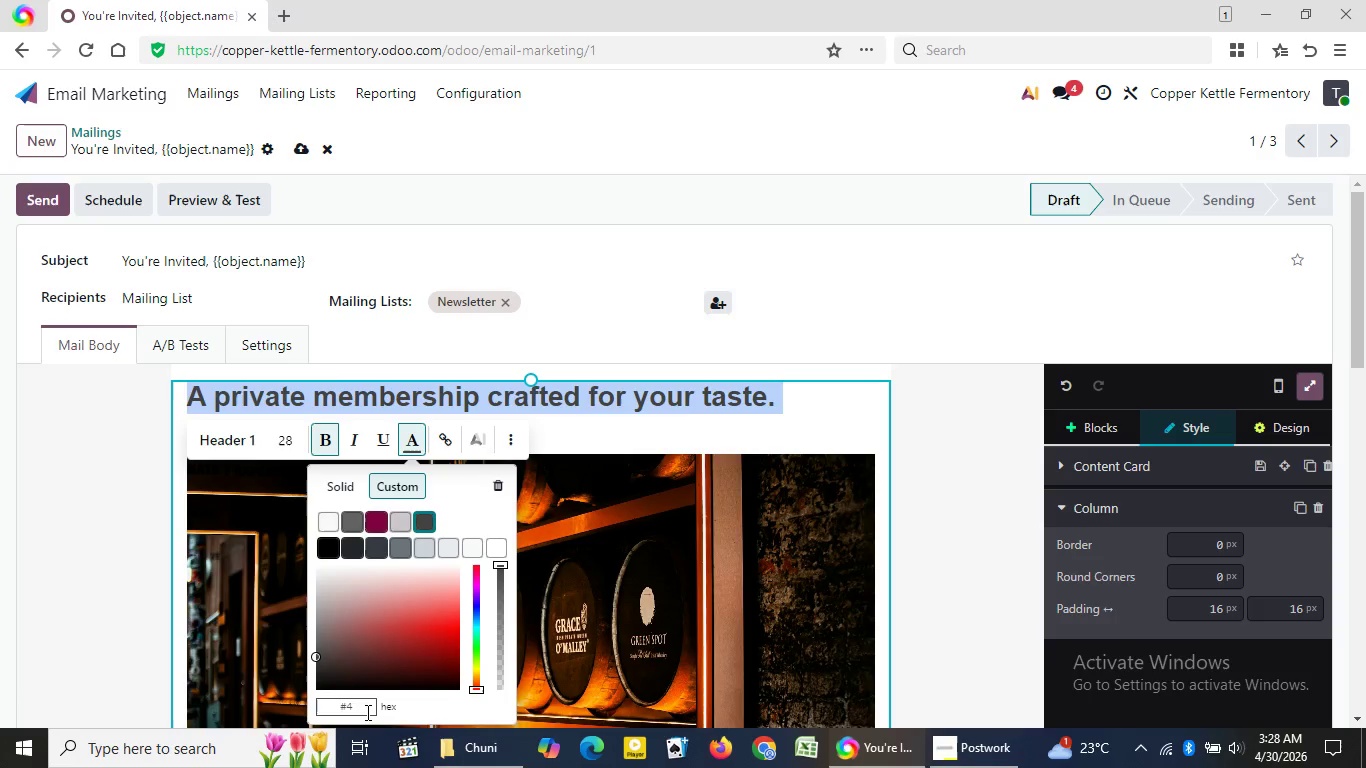 
key(Backspace)
 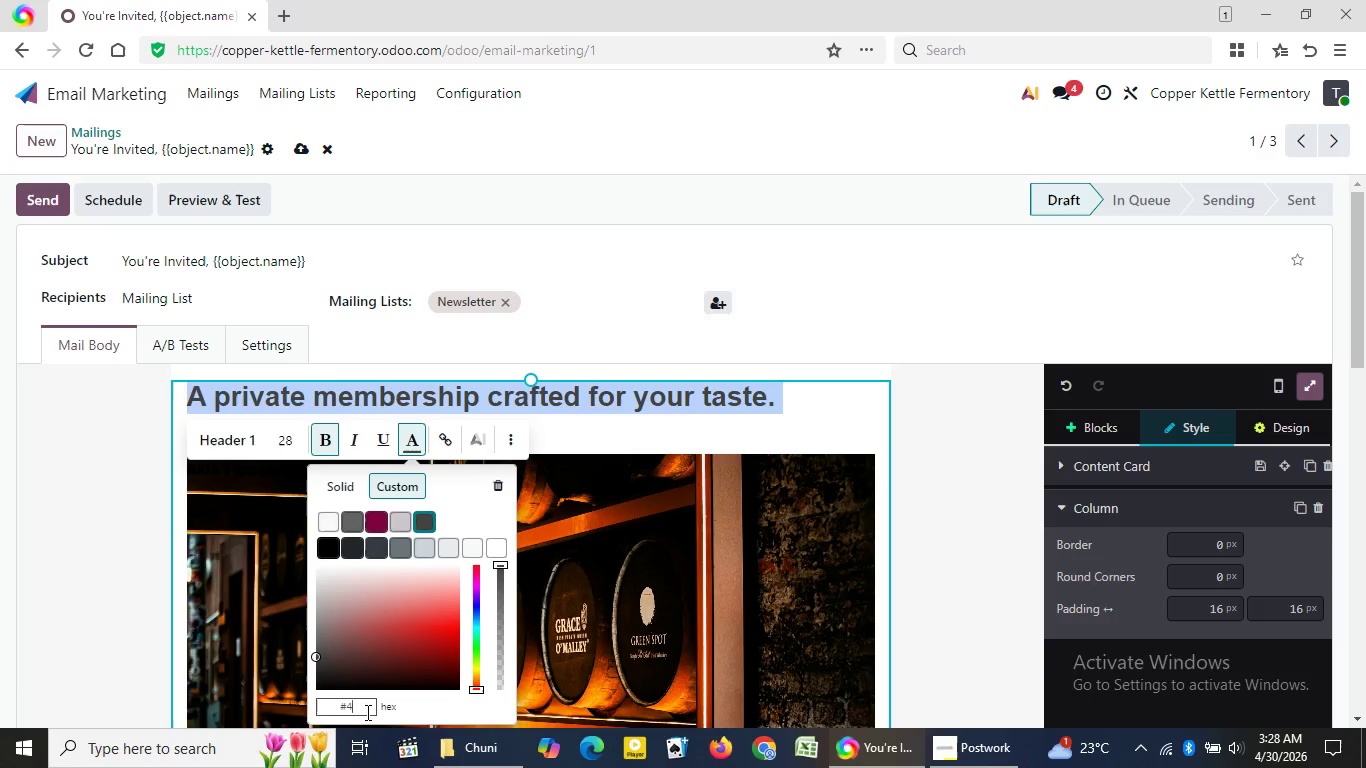 
key(Backspace)
 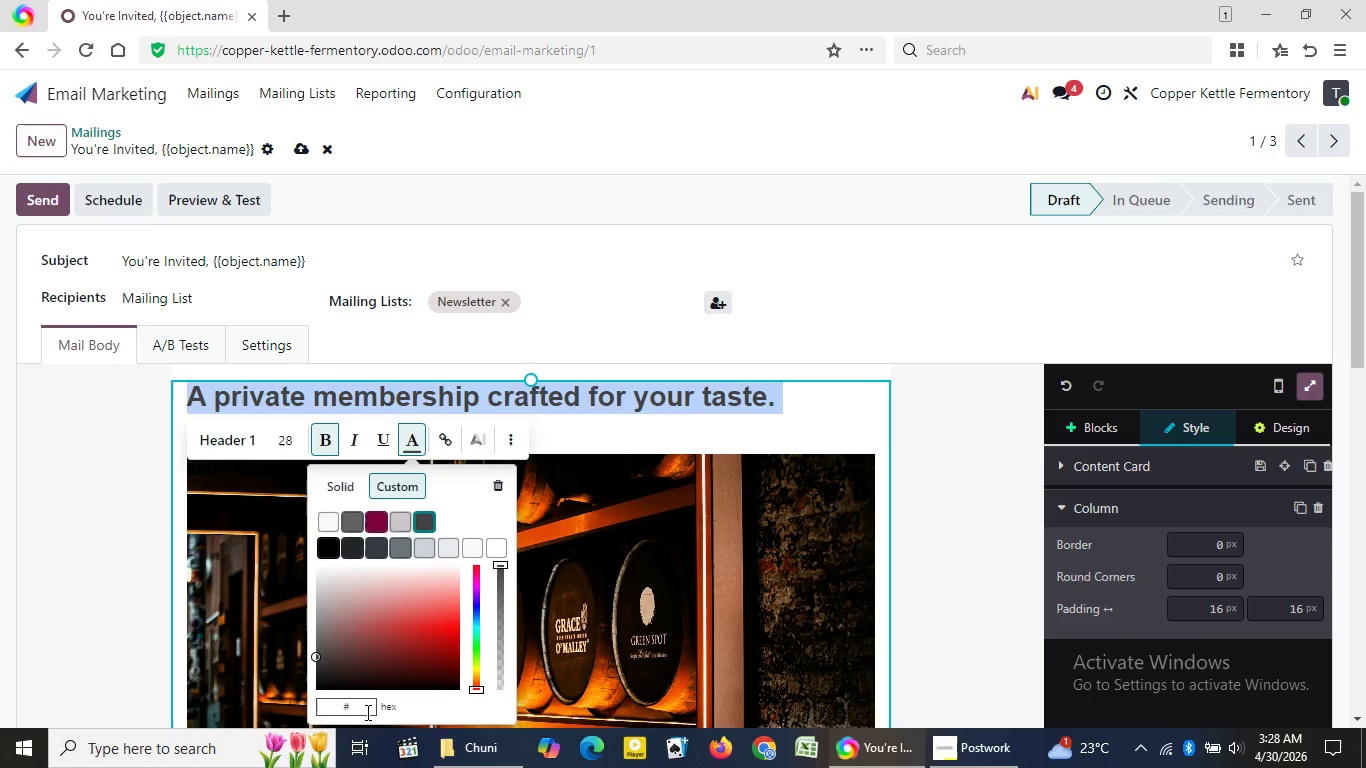 
key(Backspace)
 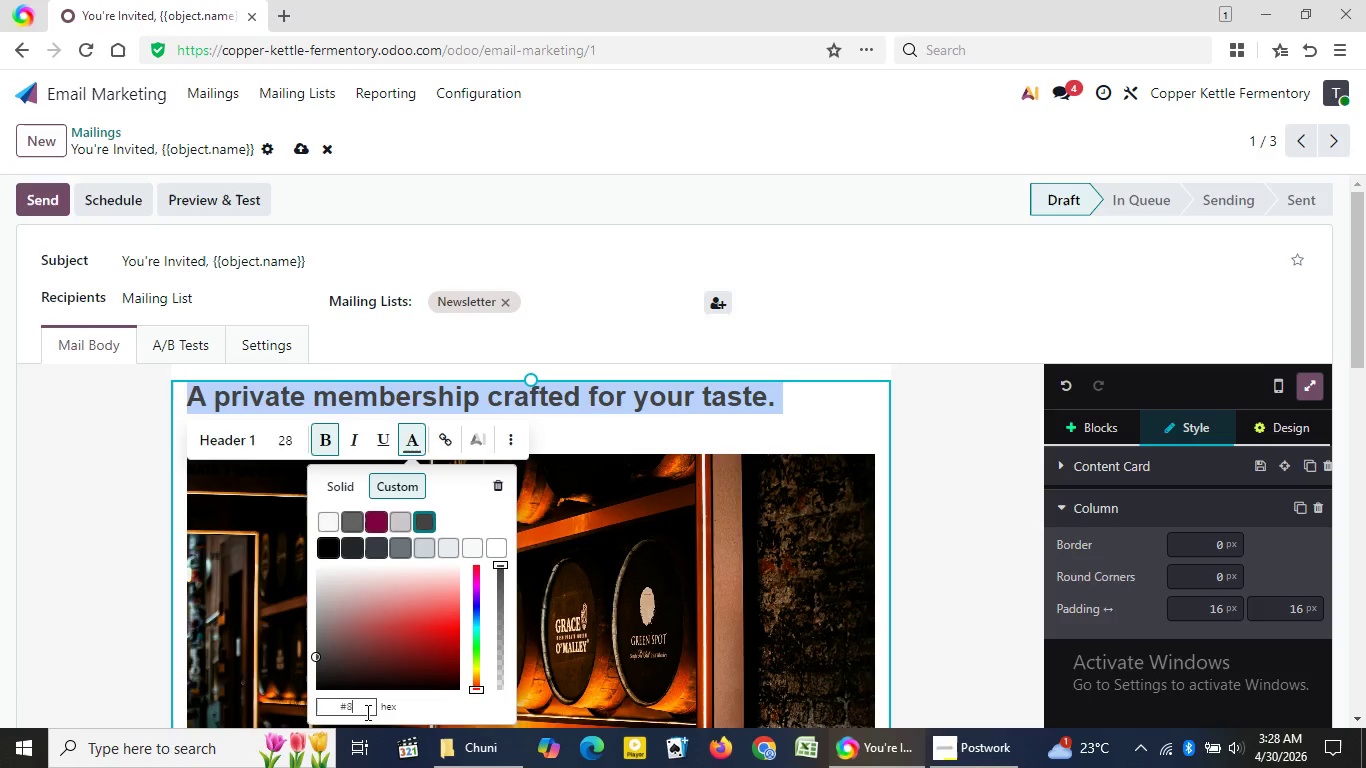 
key(Backspace)
 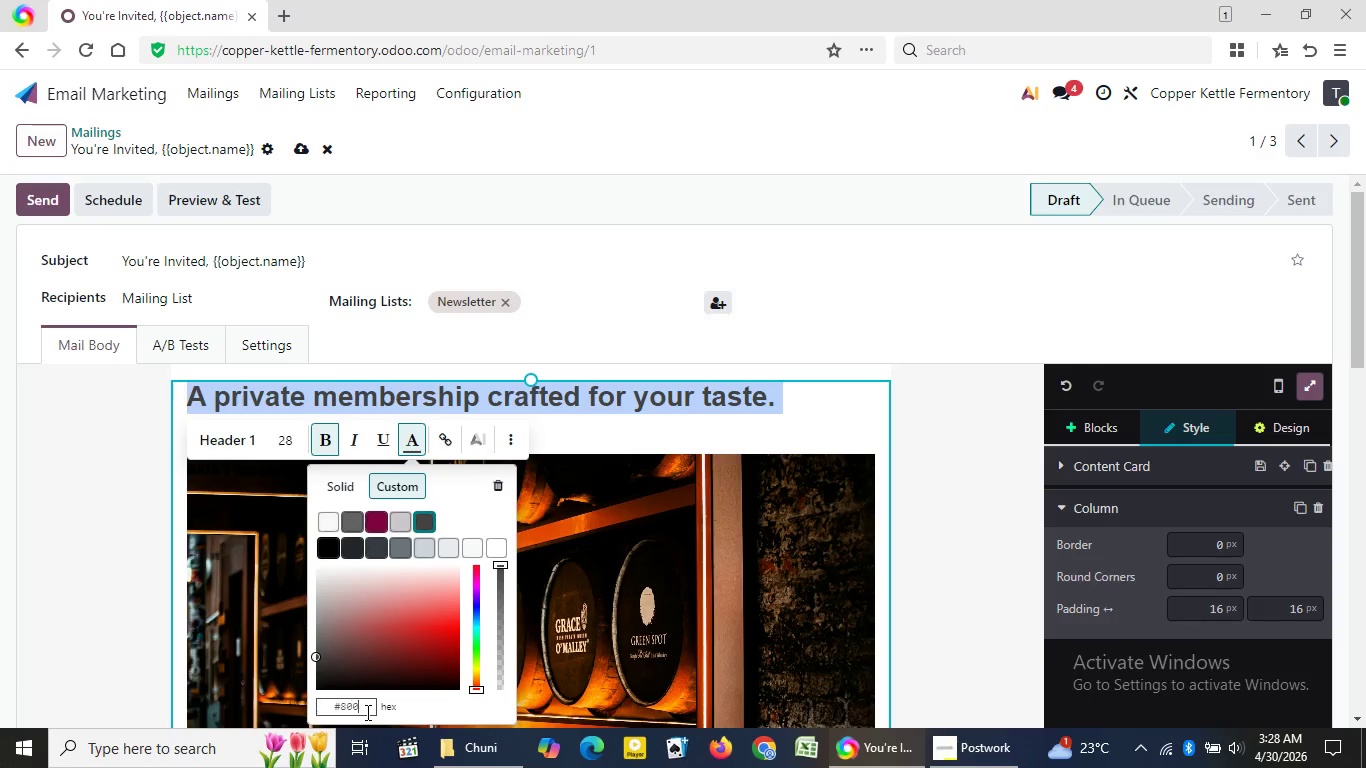 
key(Numpad8)
 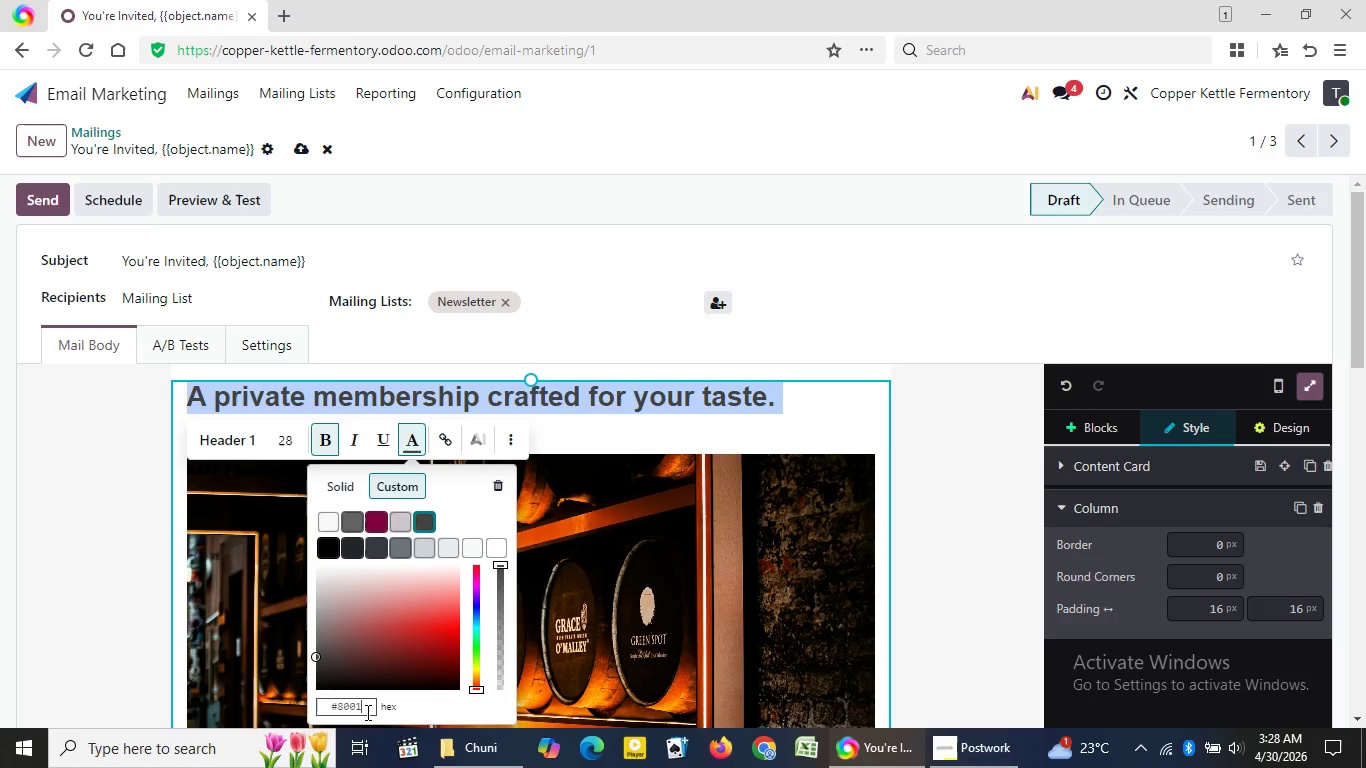 
key(Numpad0)
 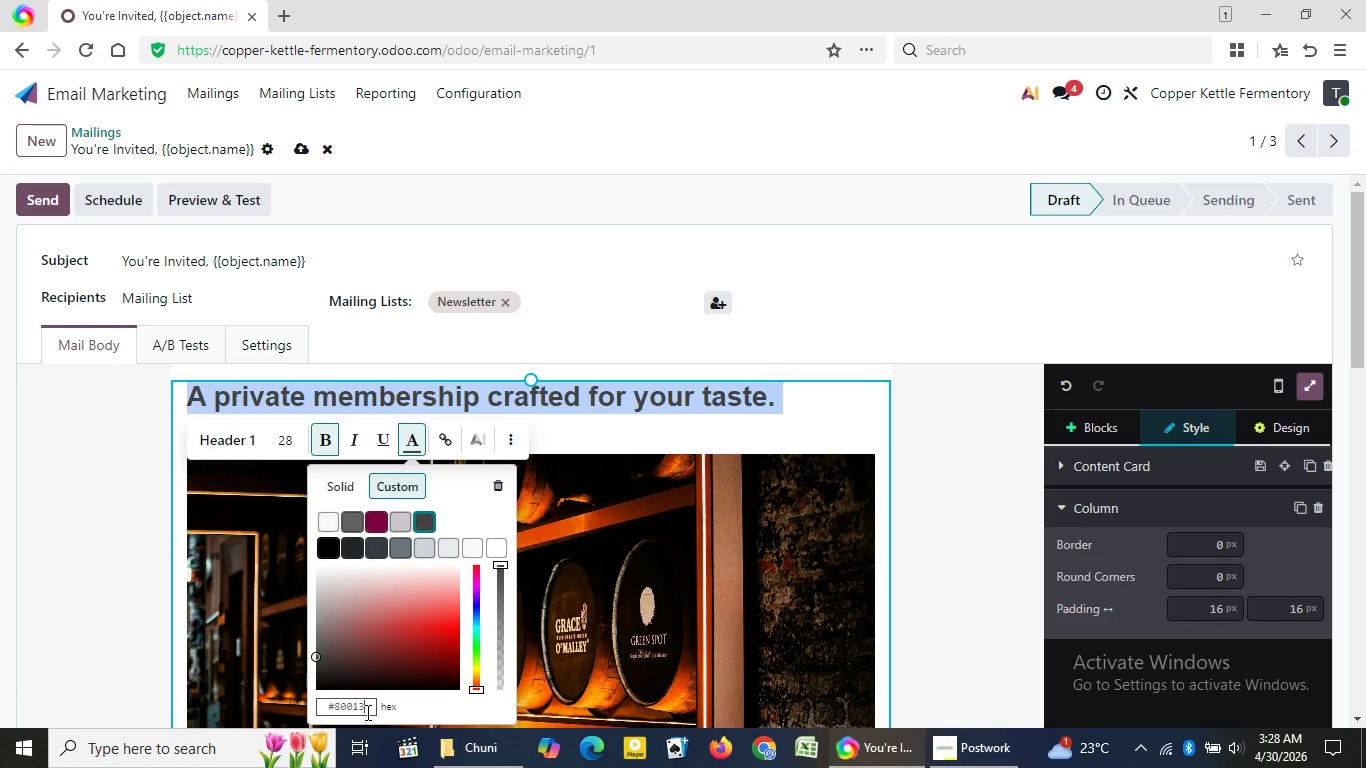 
key(Numpad0)
 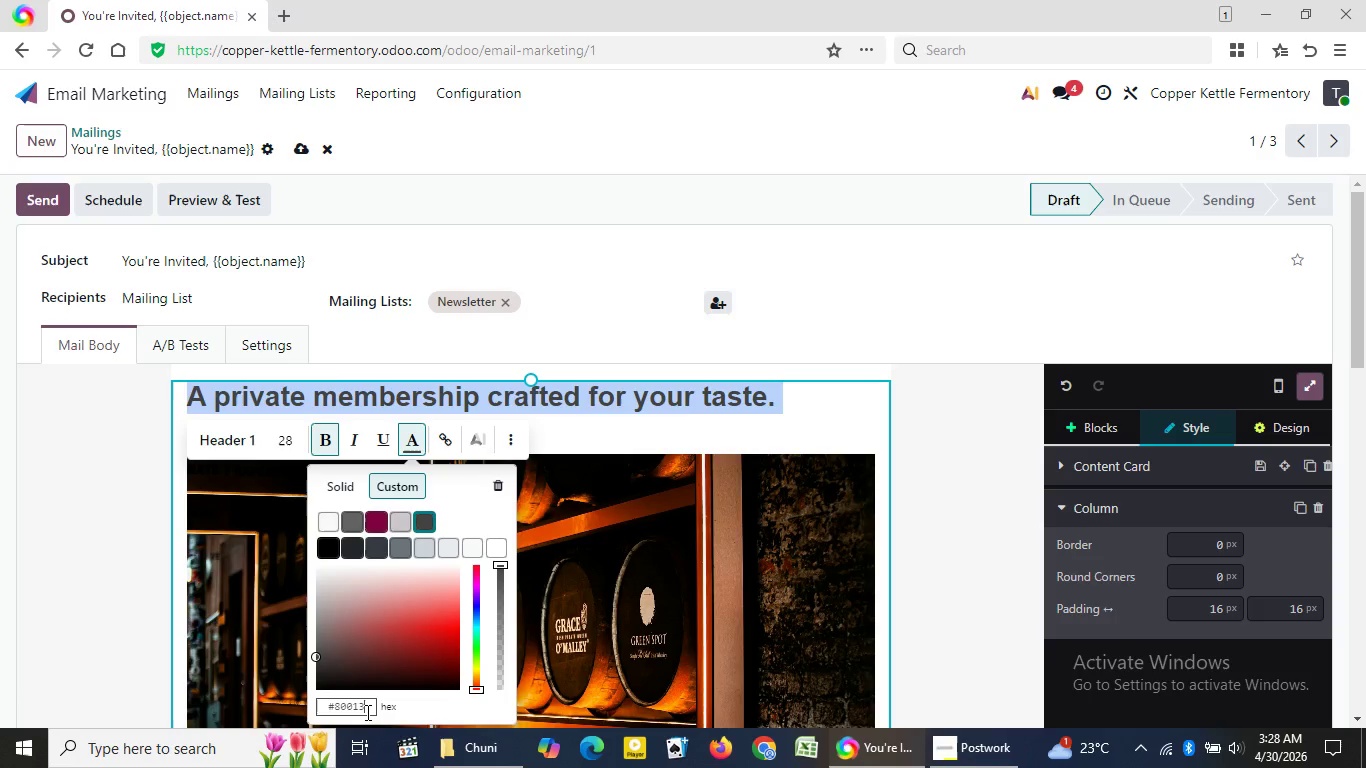 
key(Numpad1)
 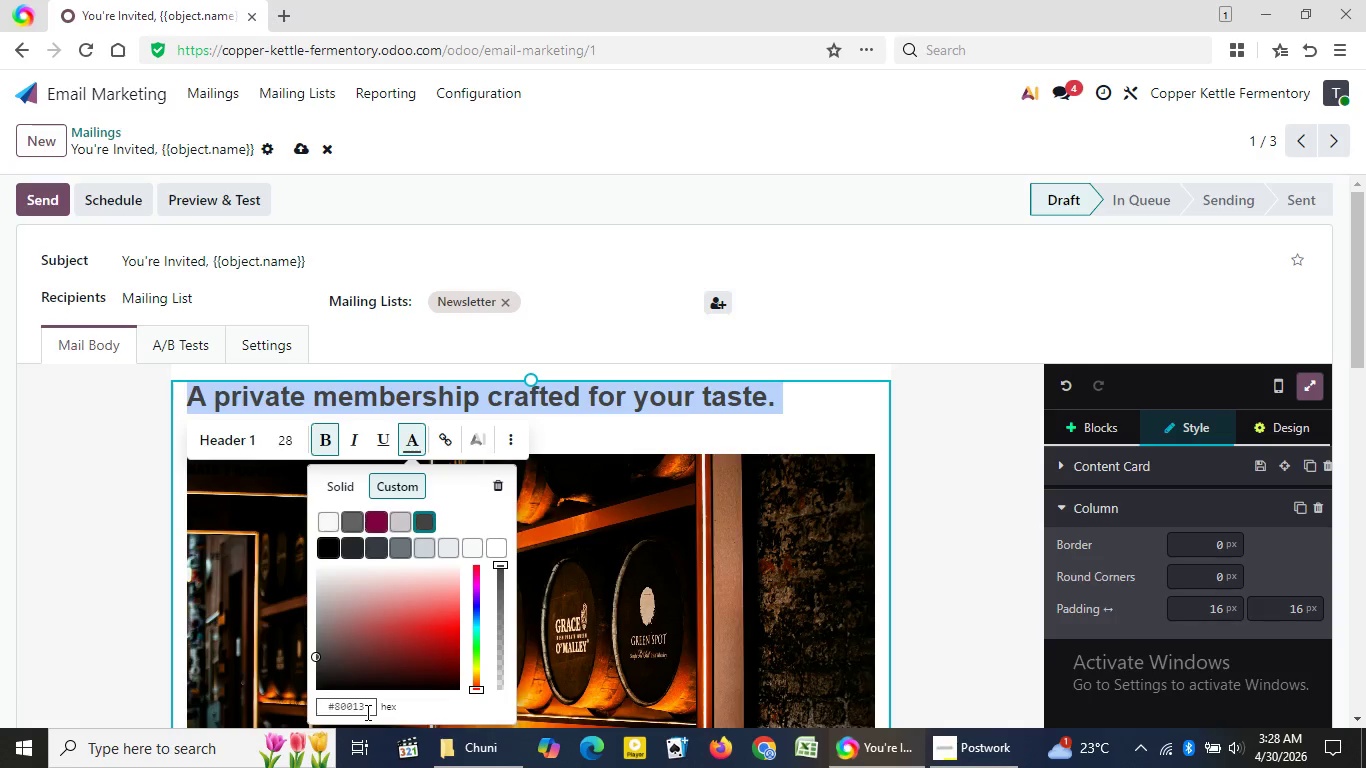 
key(Numpad3)
 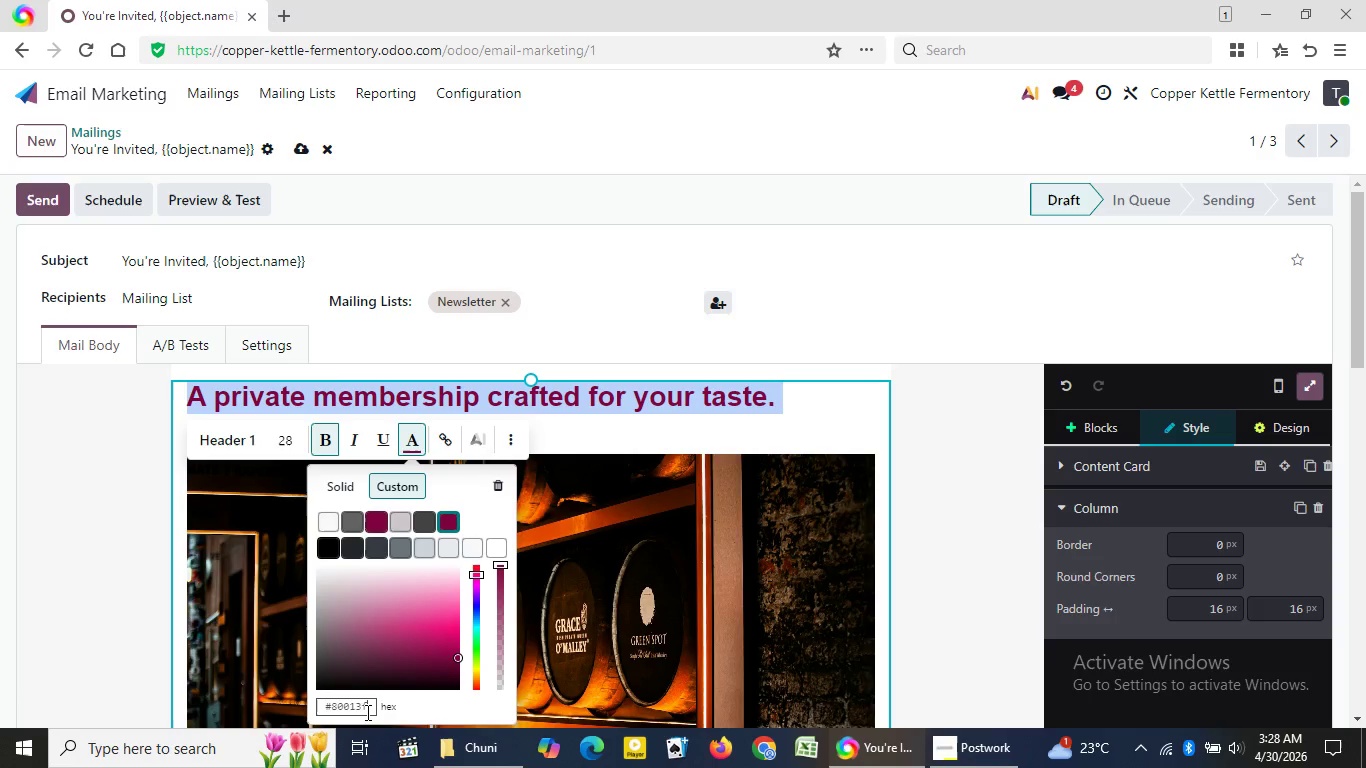 
key(F)
 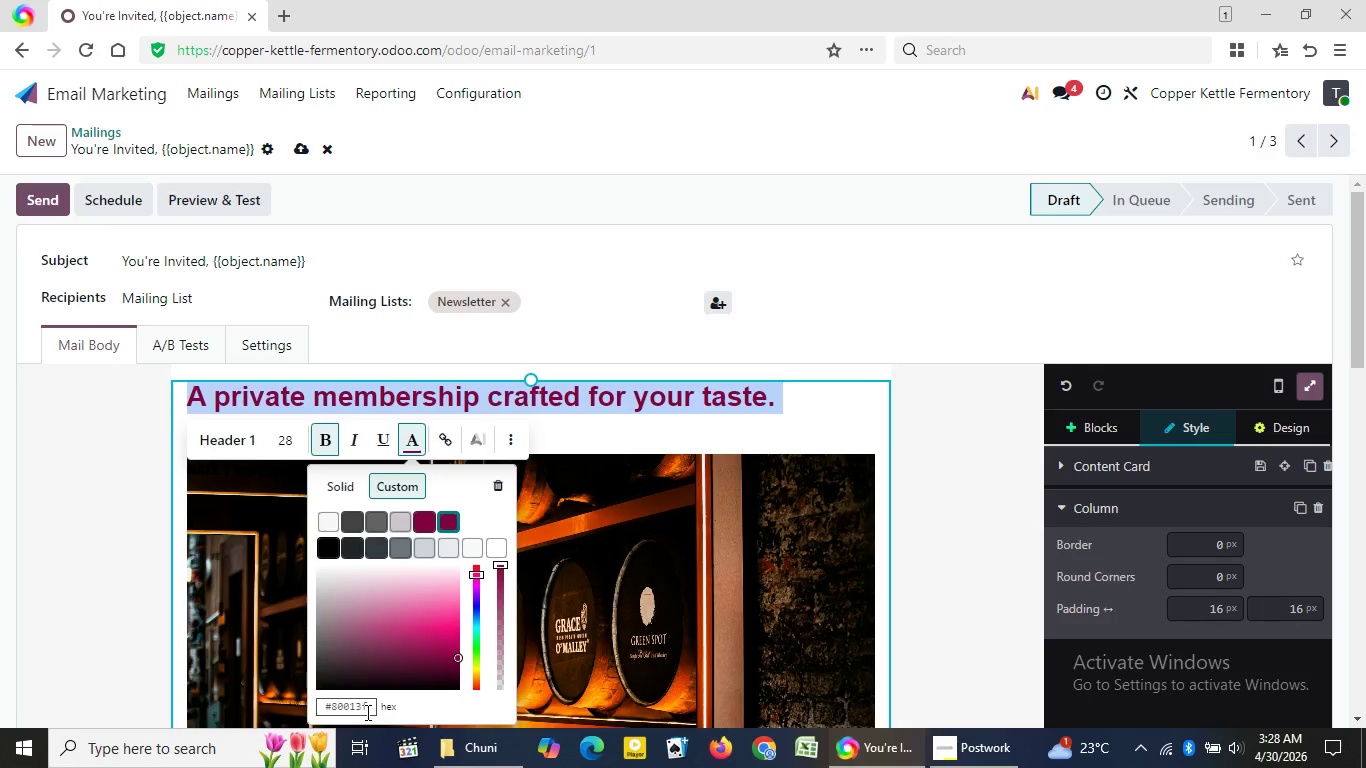 
key(Enter)
 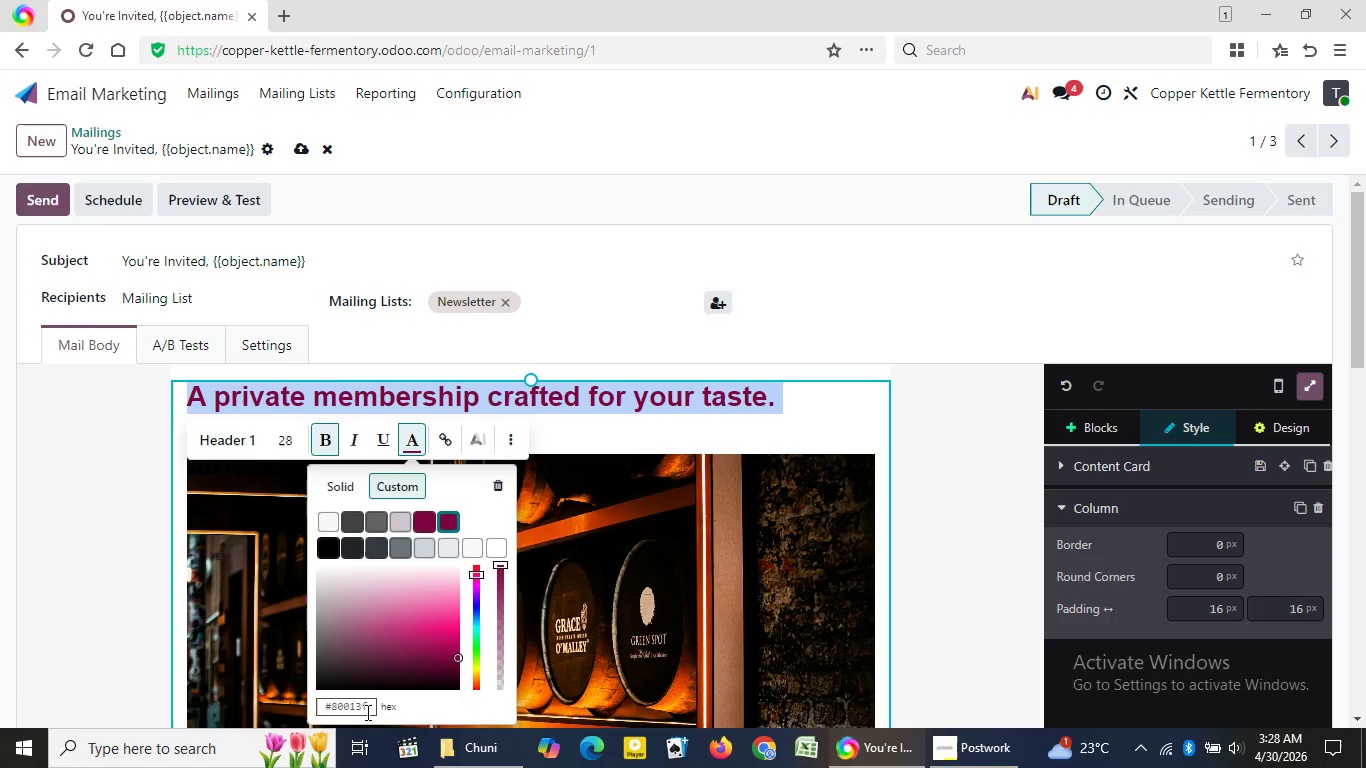 
key(Enter)
 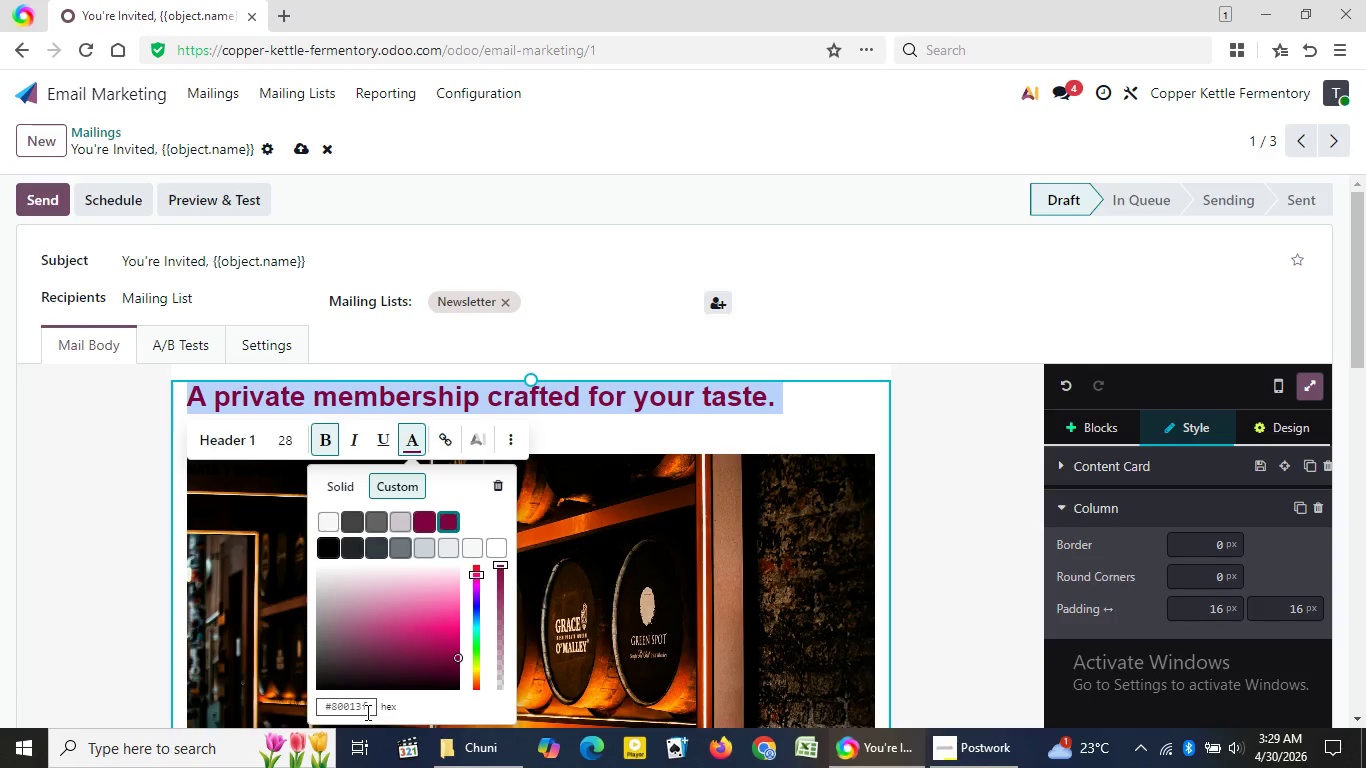 
wait(14.72)
 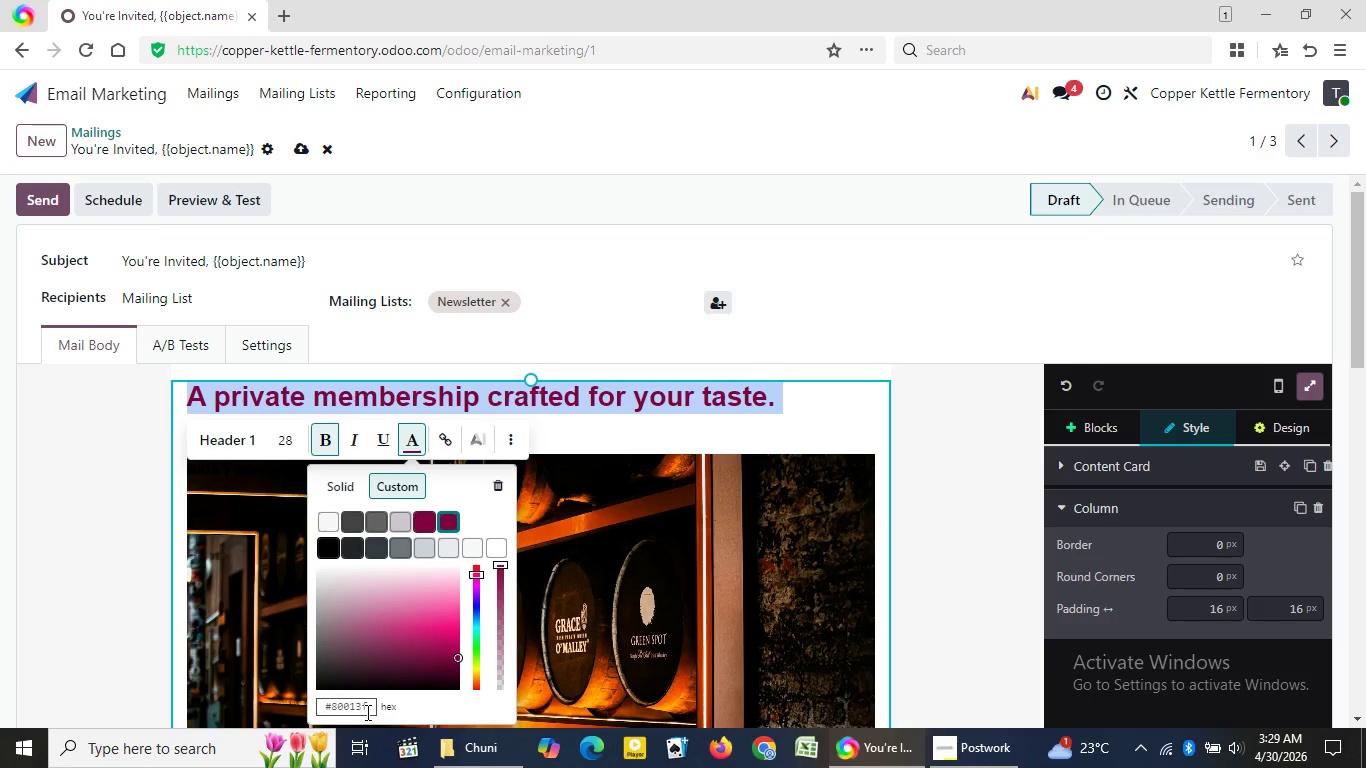 
left_click([959, 526])
 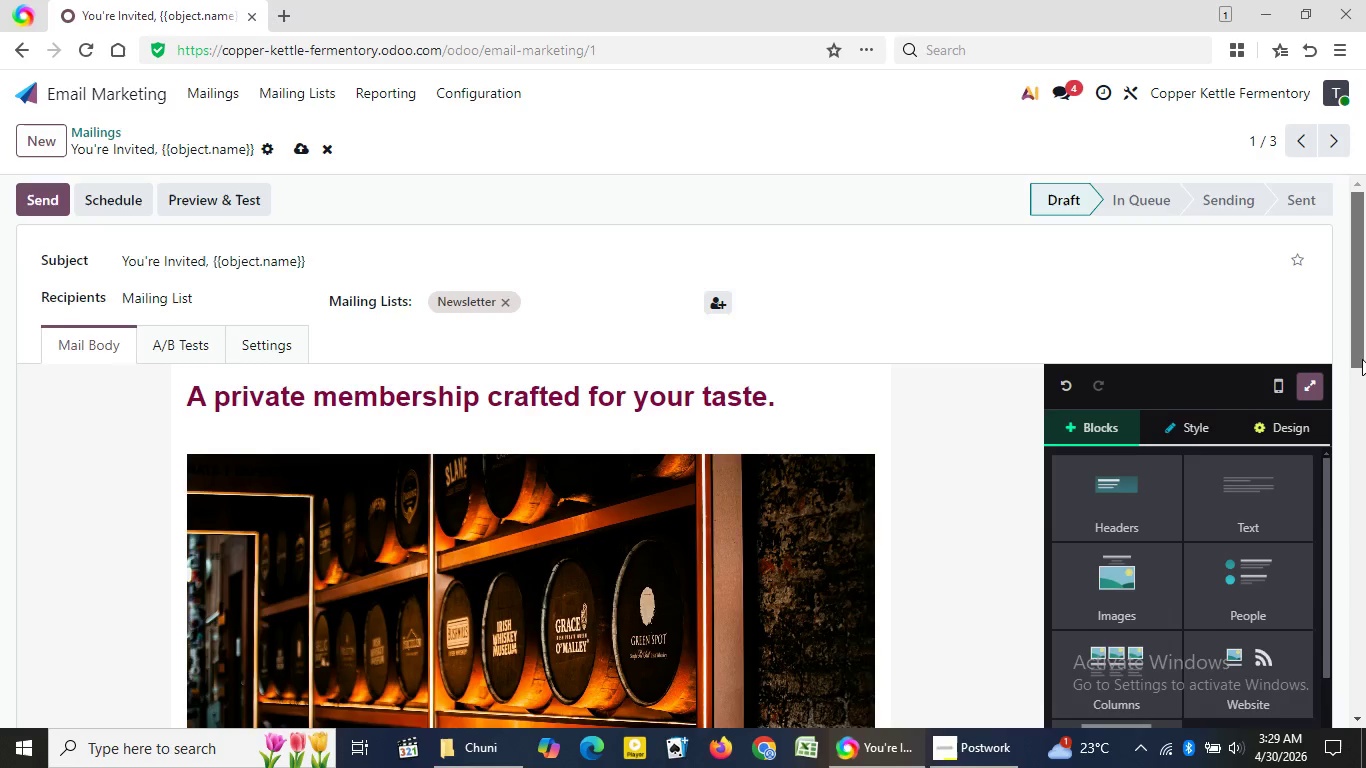 
left_click_drag(start_coordinate=[1364, 353], to_coordinate=[1325, 657])
 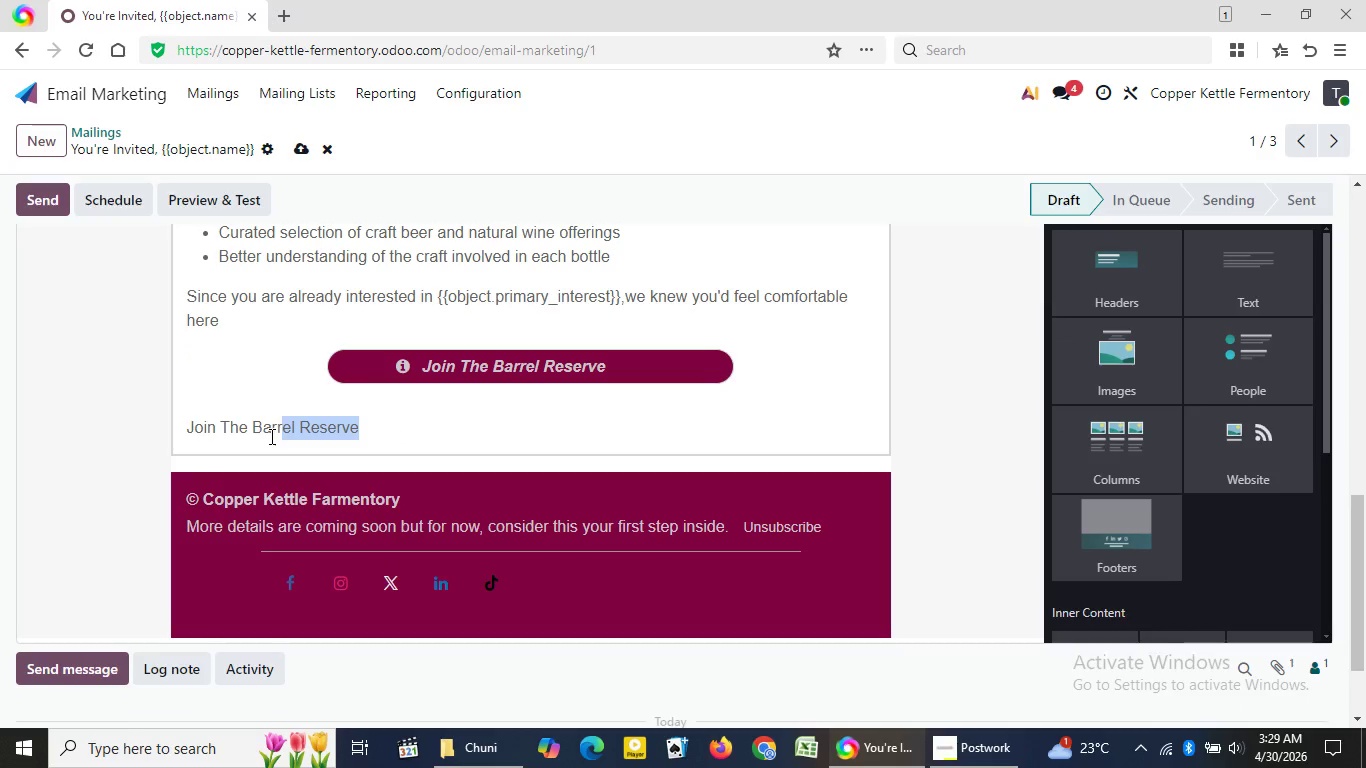 
left_click_drag(start_coordinate=[393, 433], to_coordinate=[190, 431])
 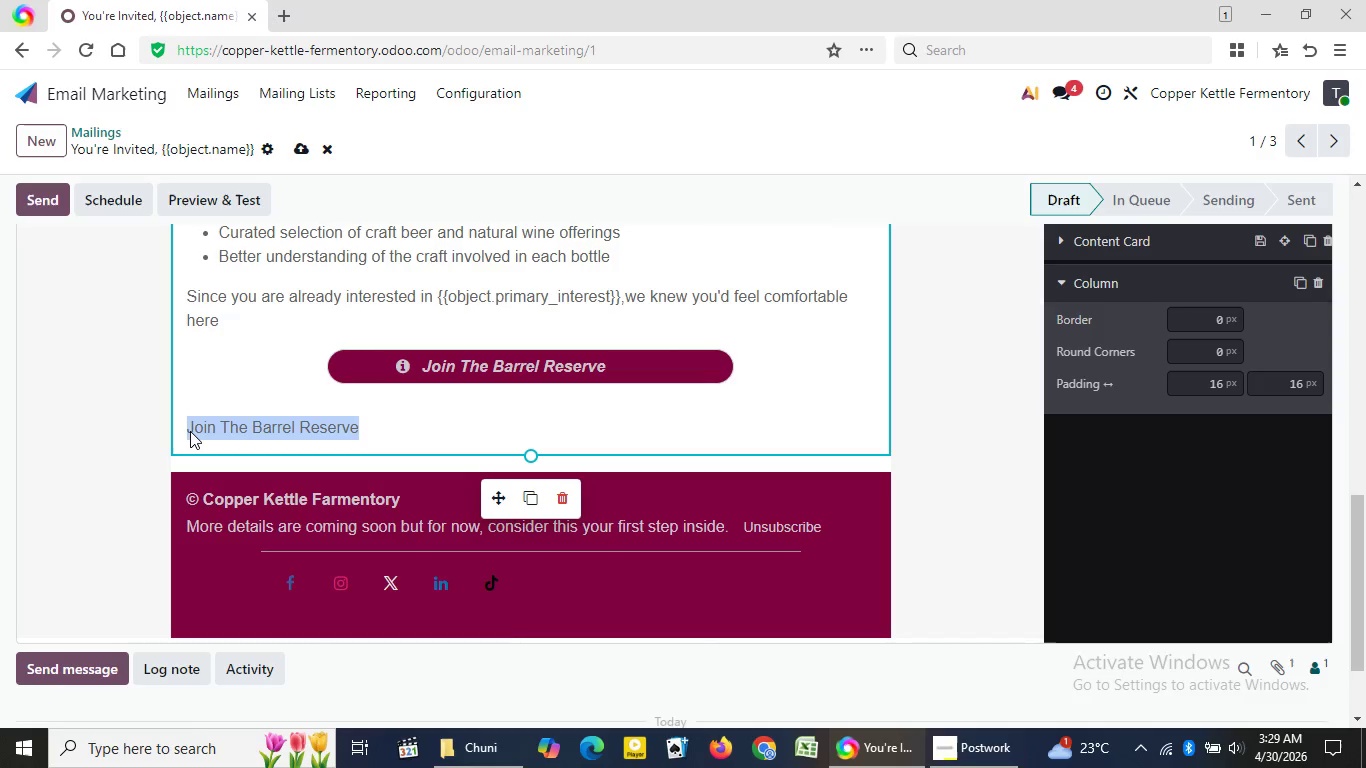 
key(Backspace)
 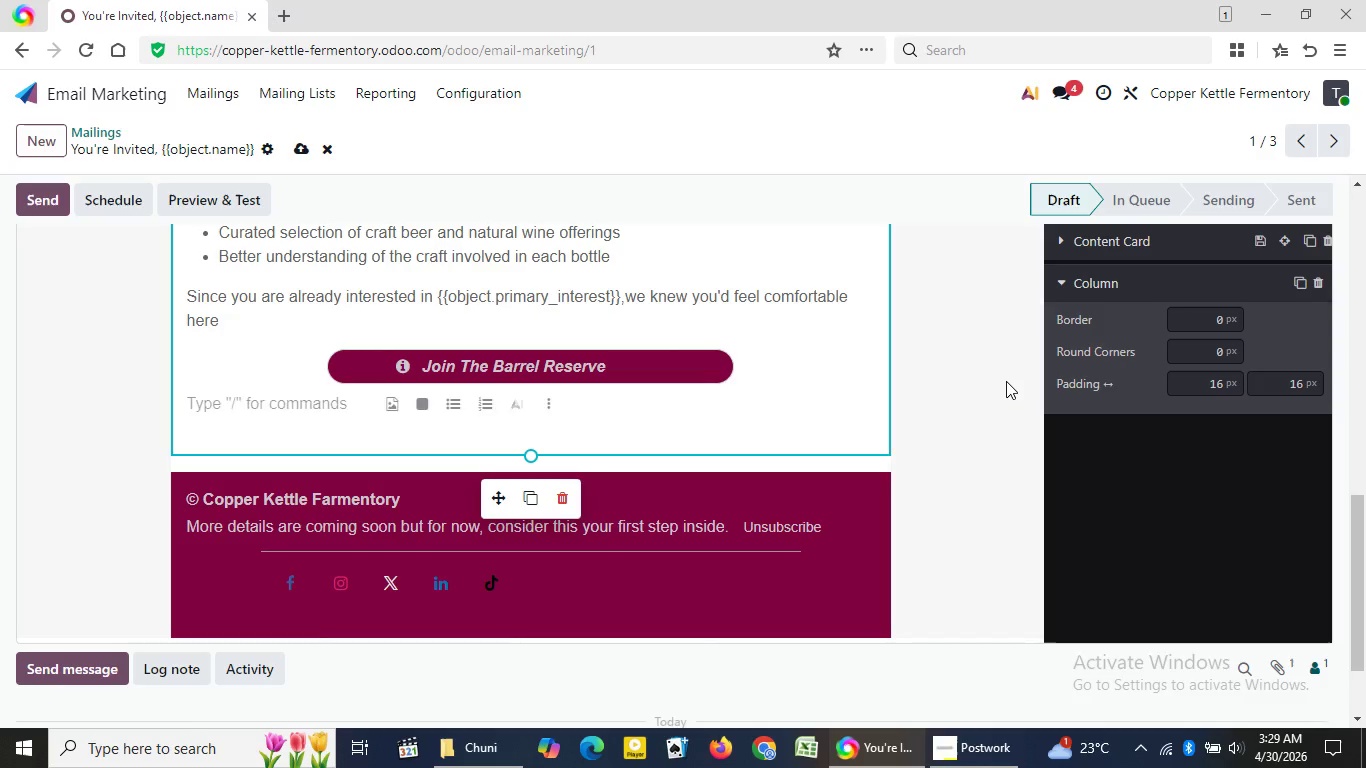 
left_click([1006, 381])
 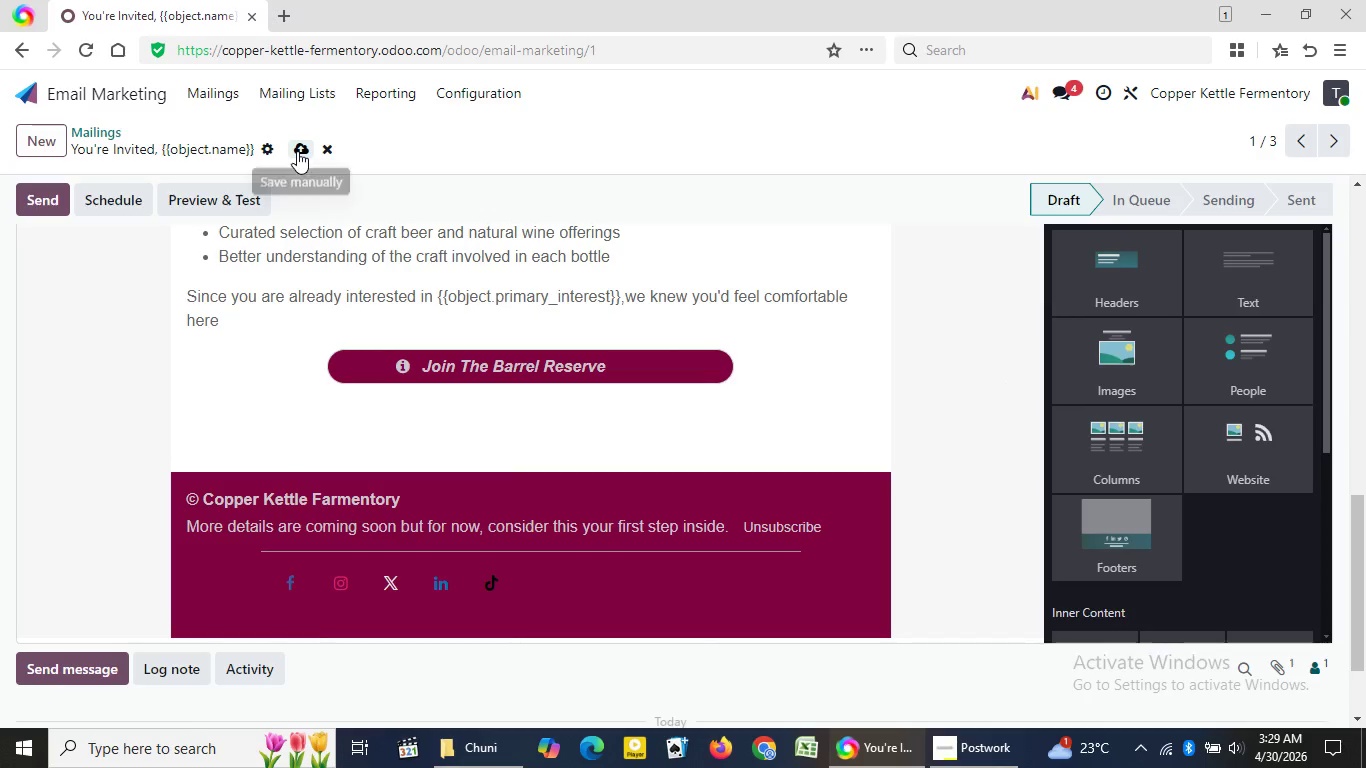 
left_click([297, 151])
 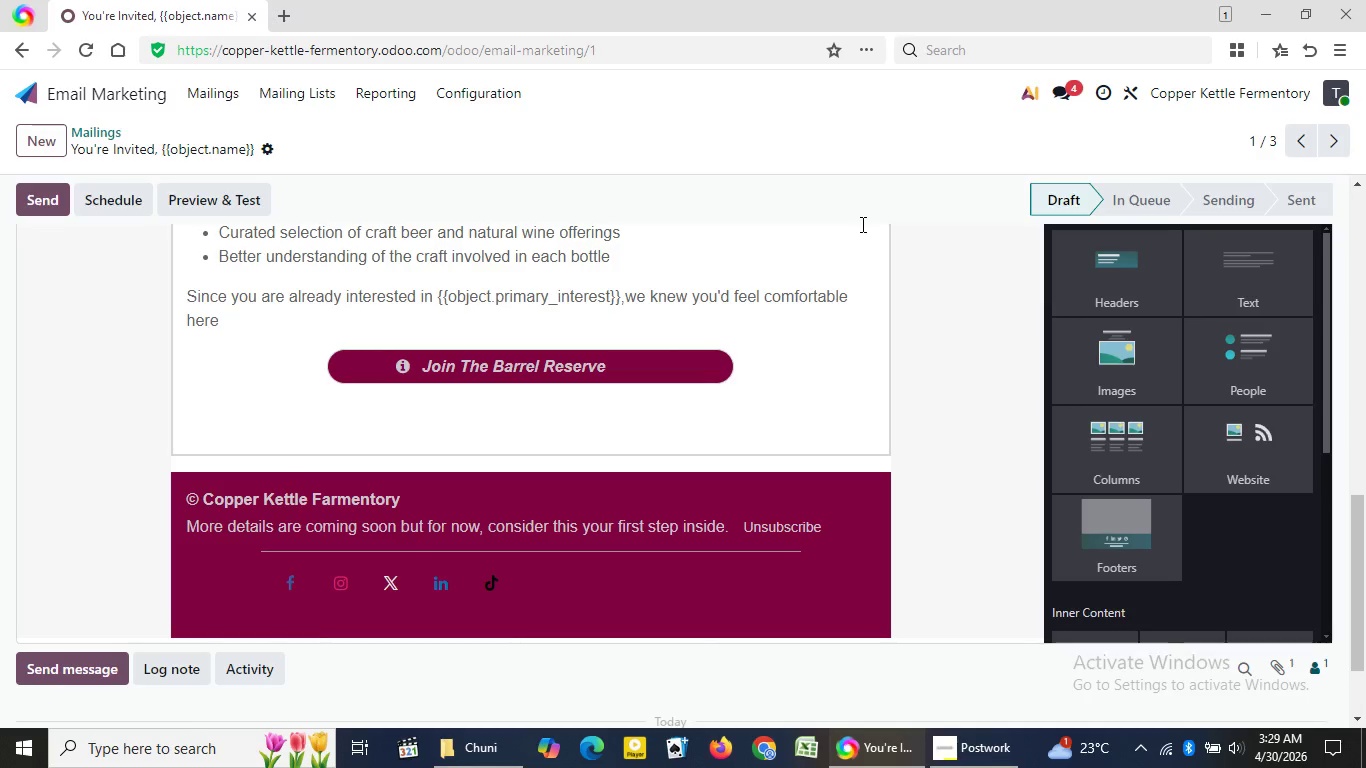 
wait(14.49)
 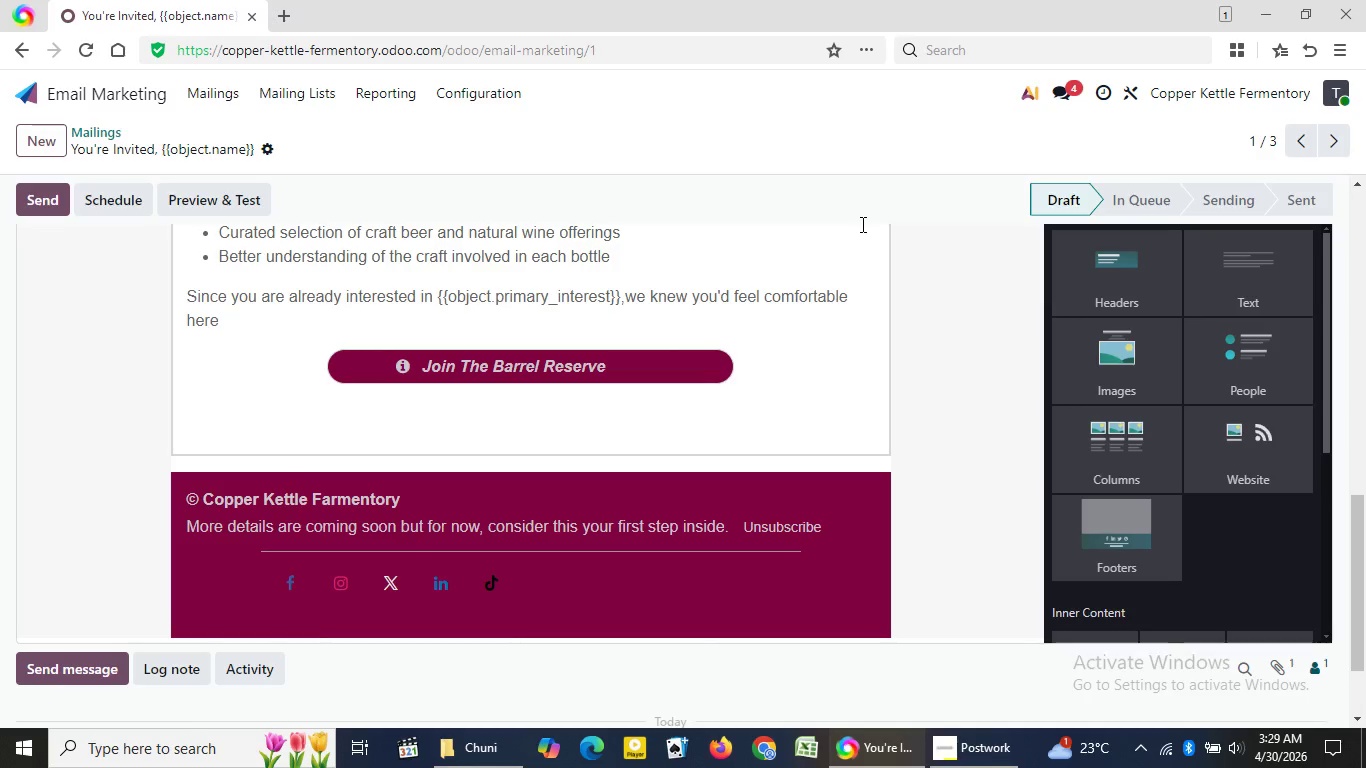 
left_click([500, 738])
 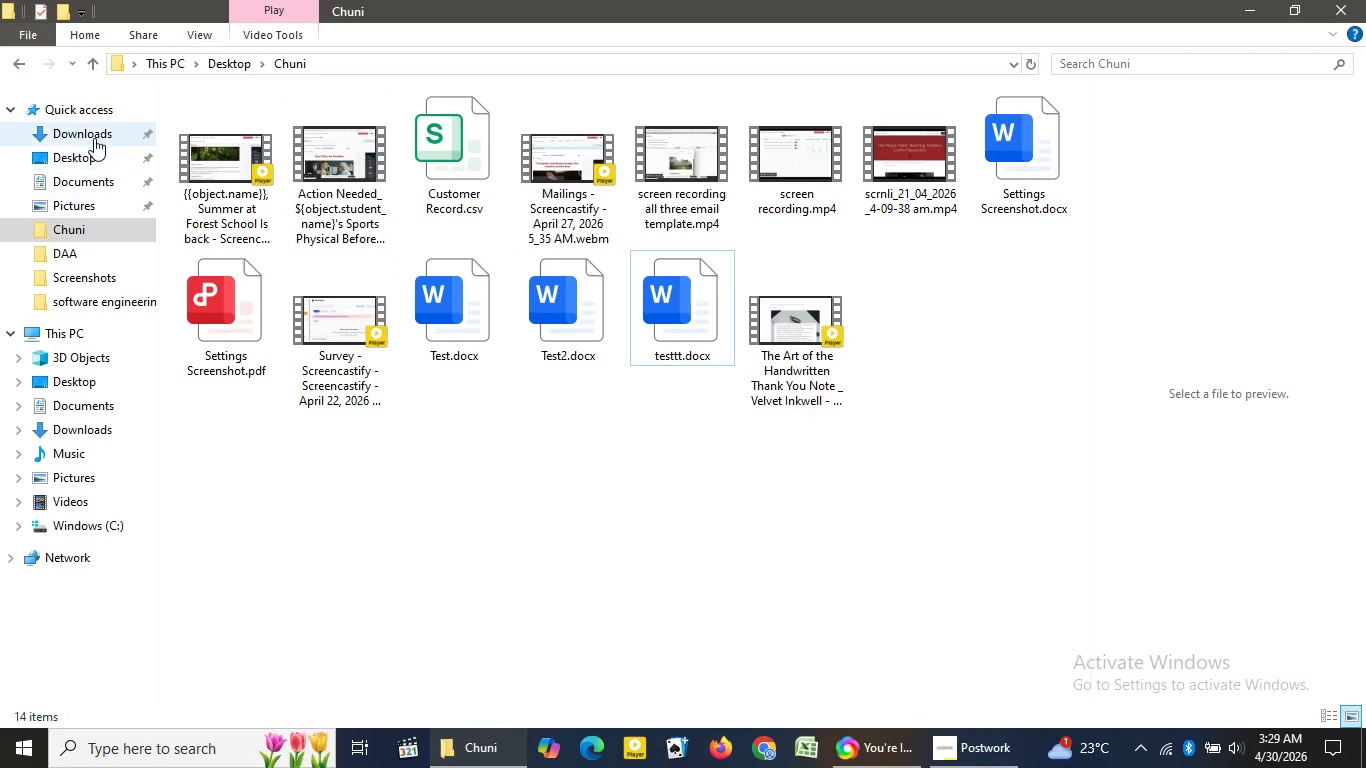 
wait(5.34)
 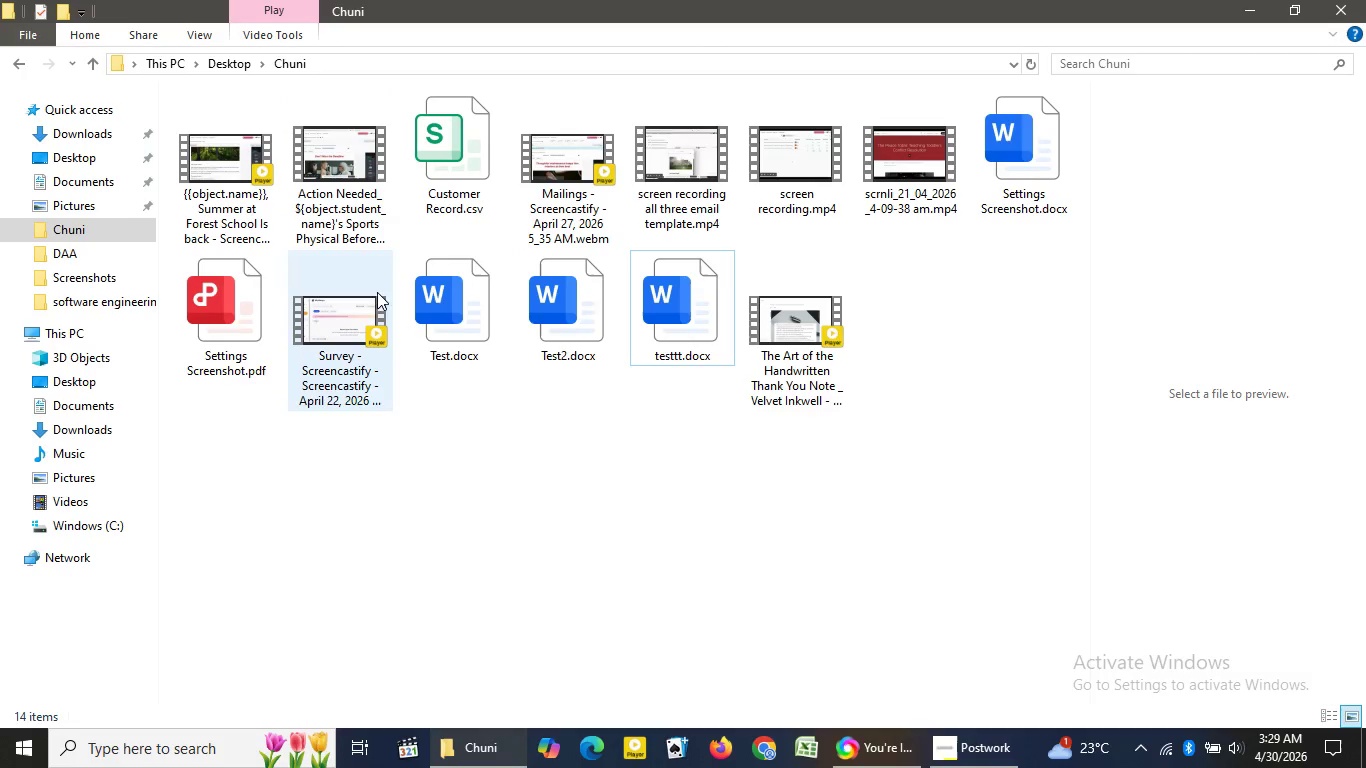 
double_click([94, 138])
 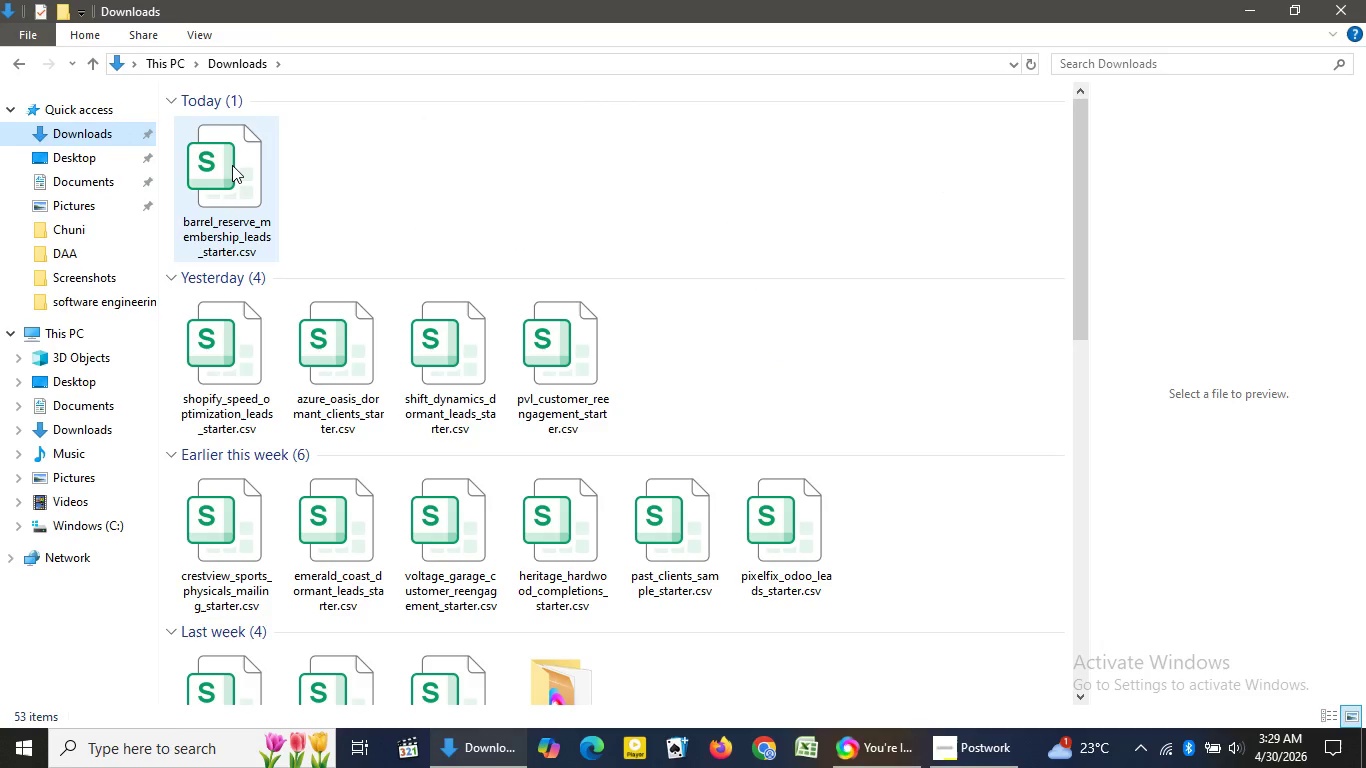 
double_click([232, 165])
 